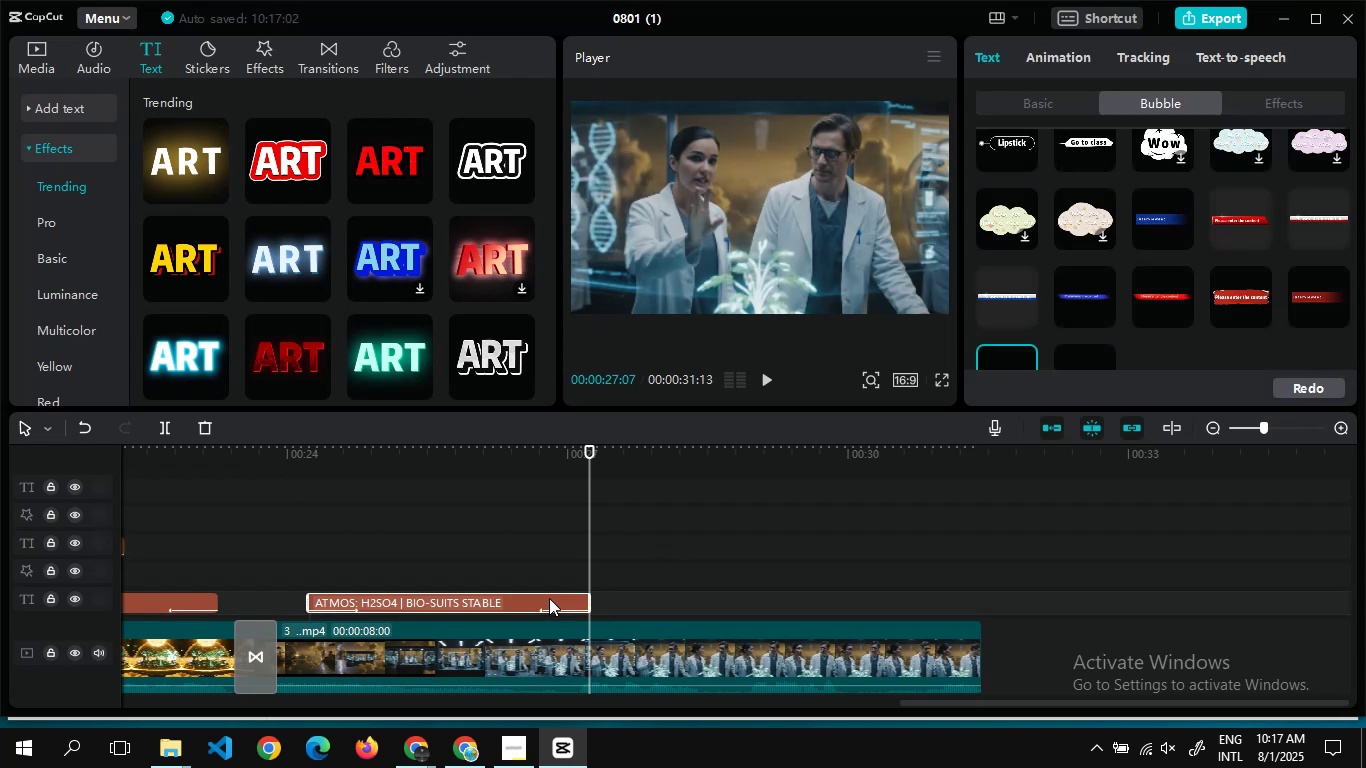 
key(Control+V)
 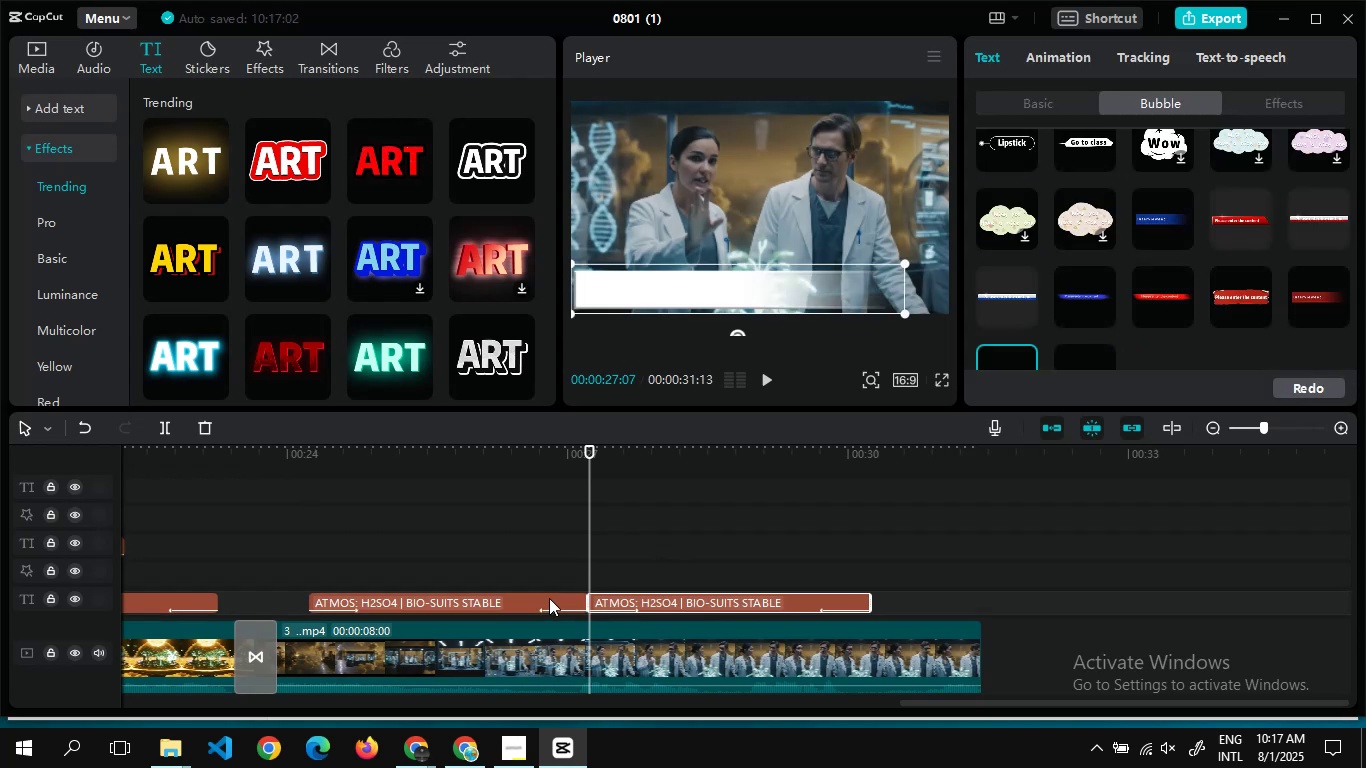 
key(Alt+AltLeft)
 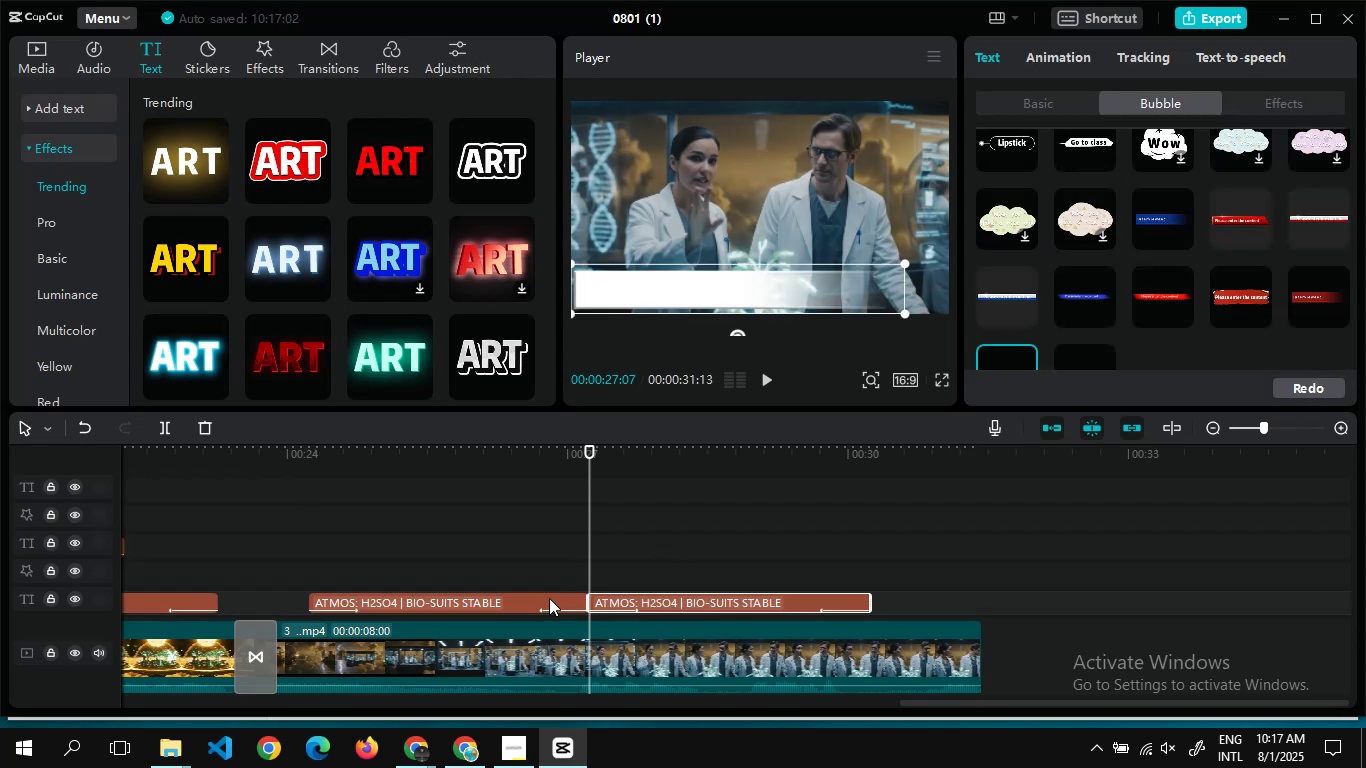 
key(Alt+Tab)
 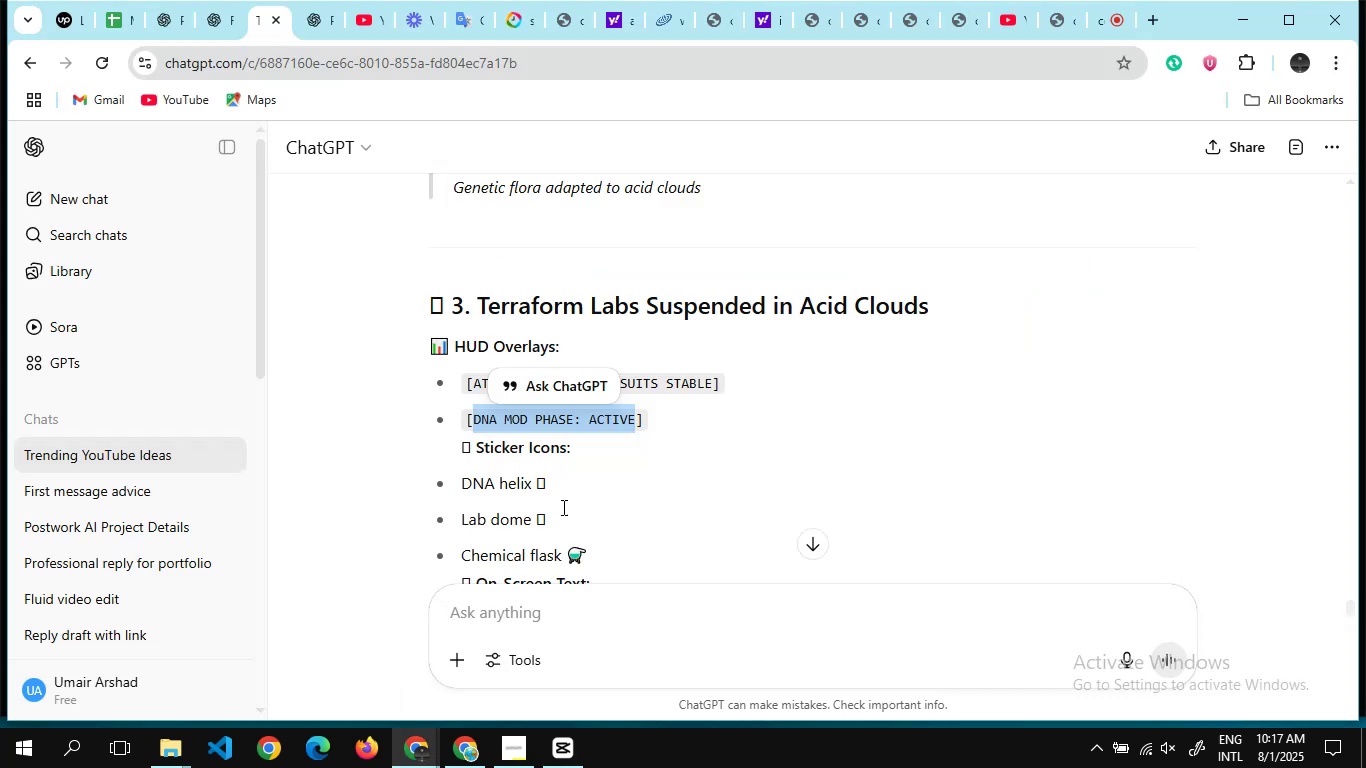 
key(Alt+AltLeft)
 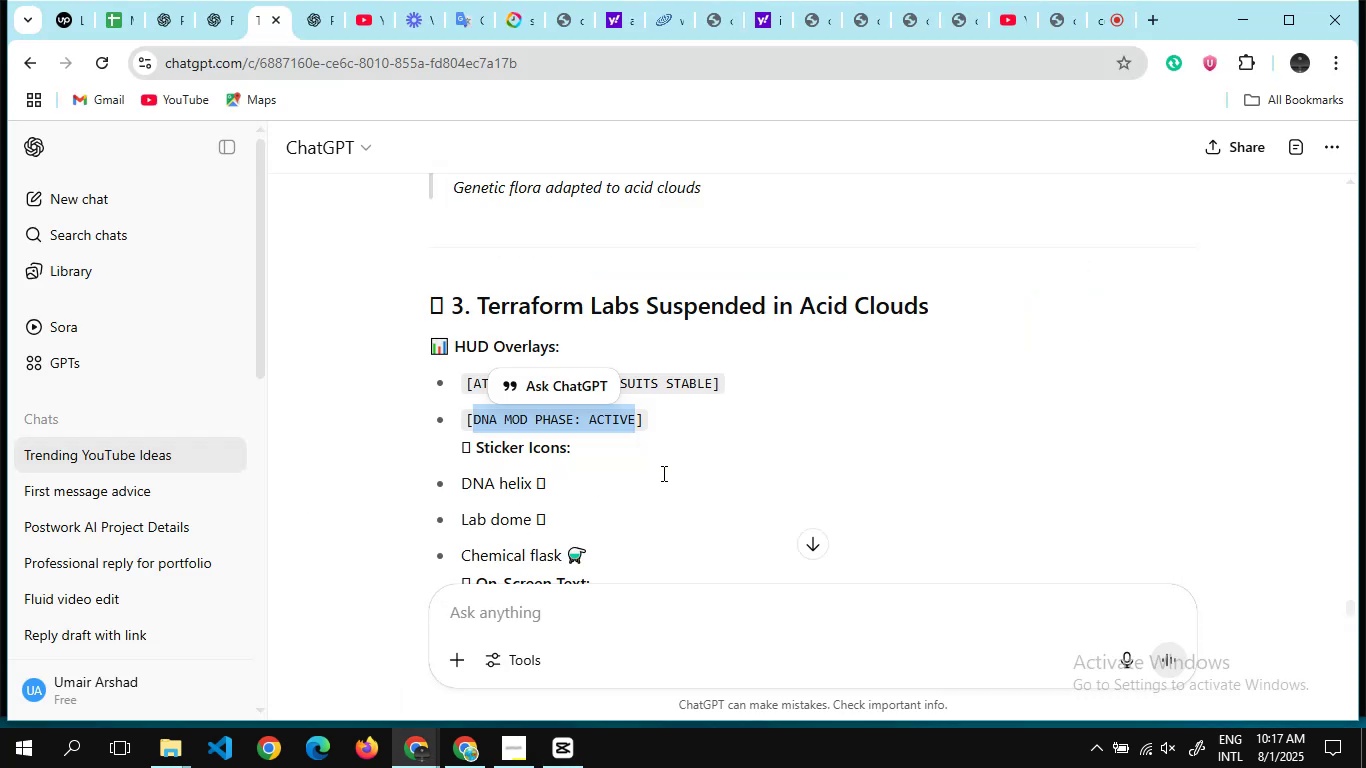 
key(Alt+Tab)
 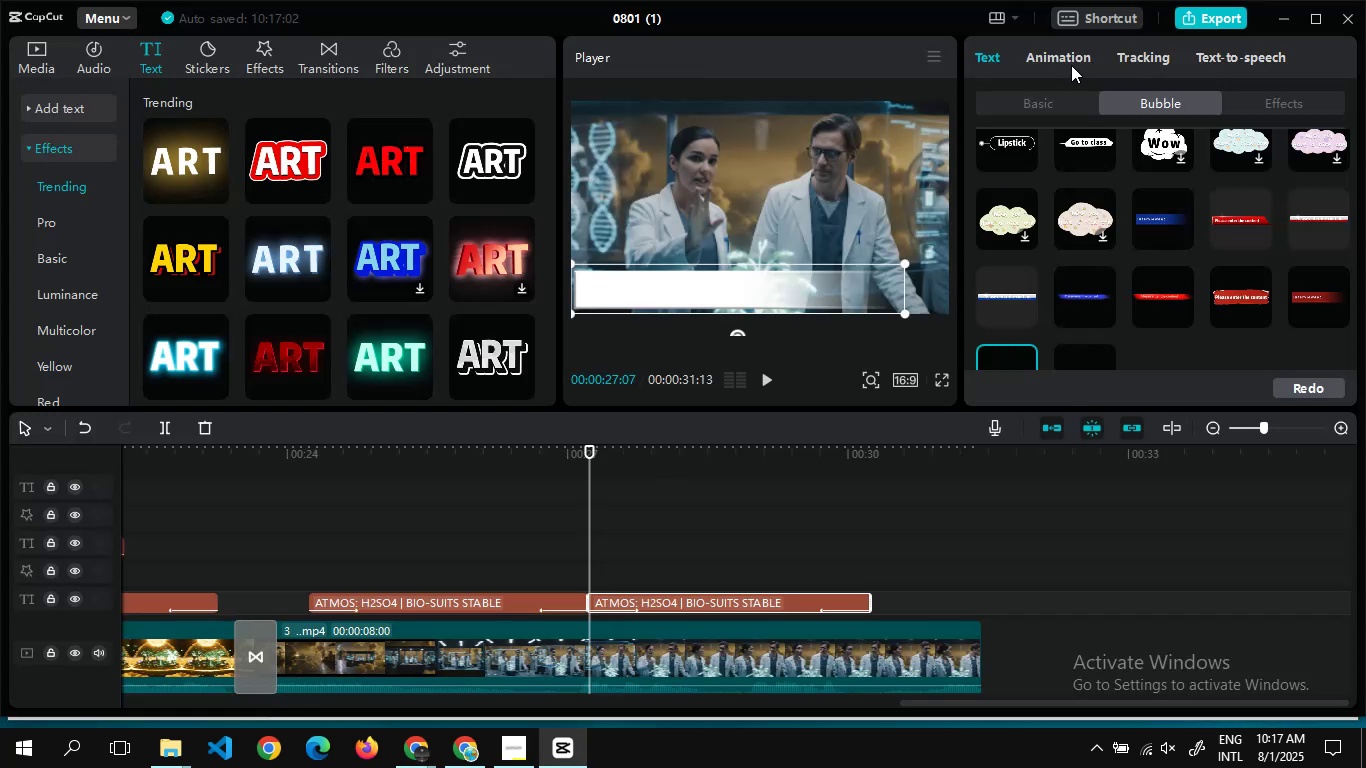 
left_click([1028, 101])
 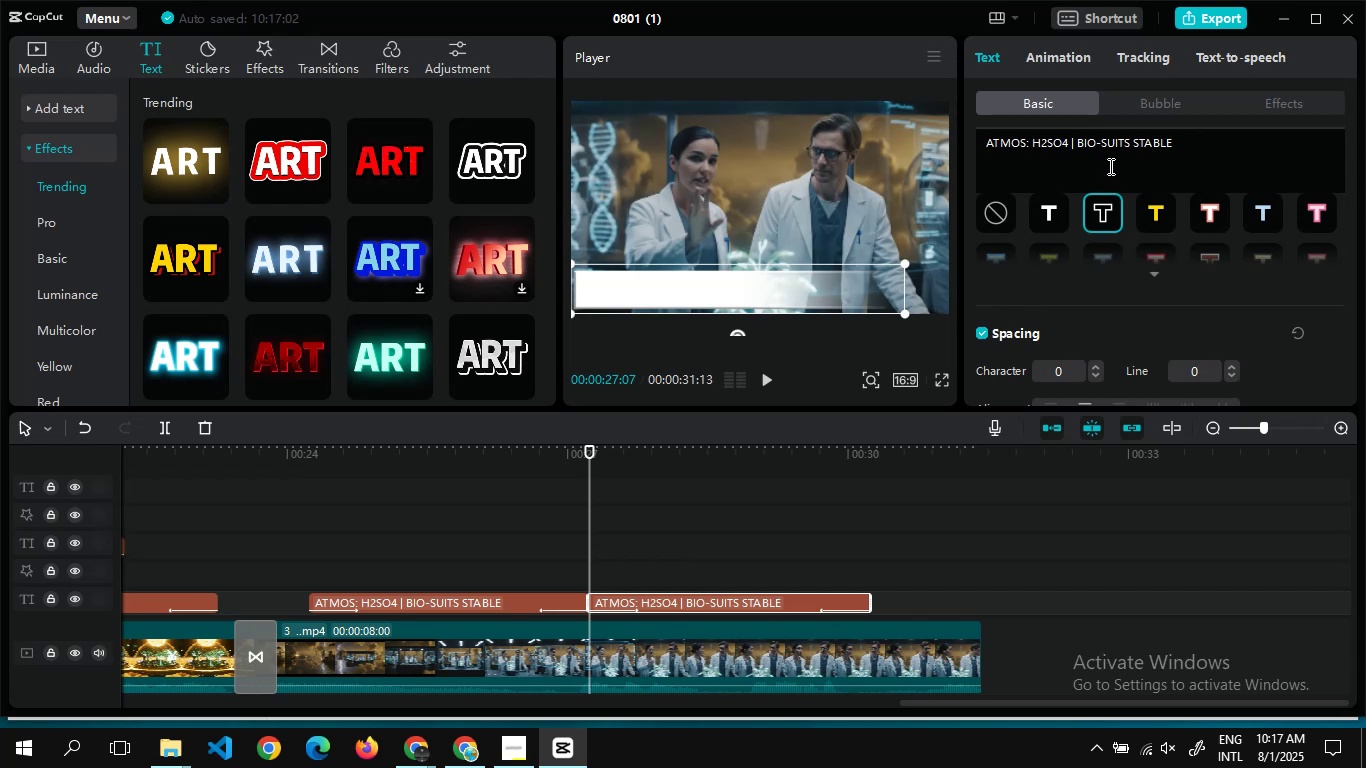 
key(Alt+AltLeft)
 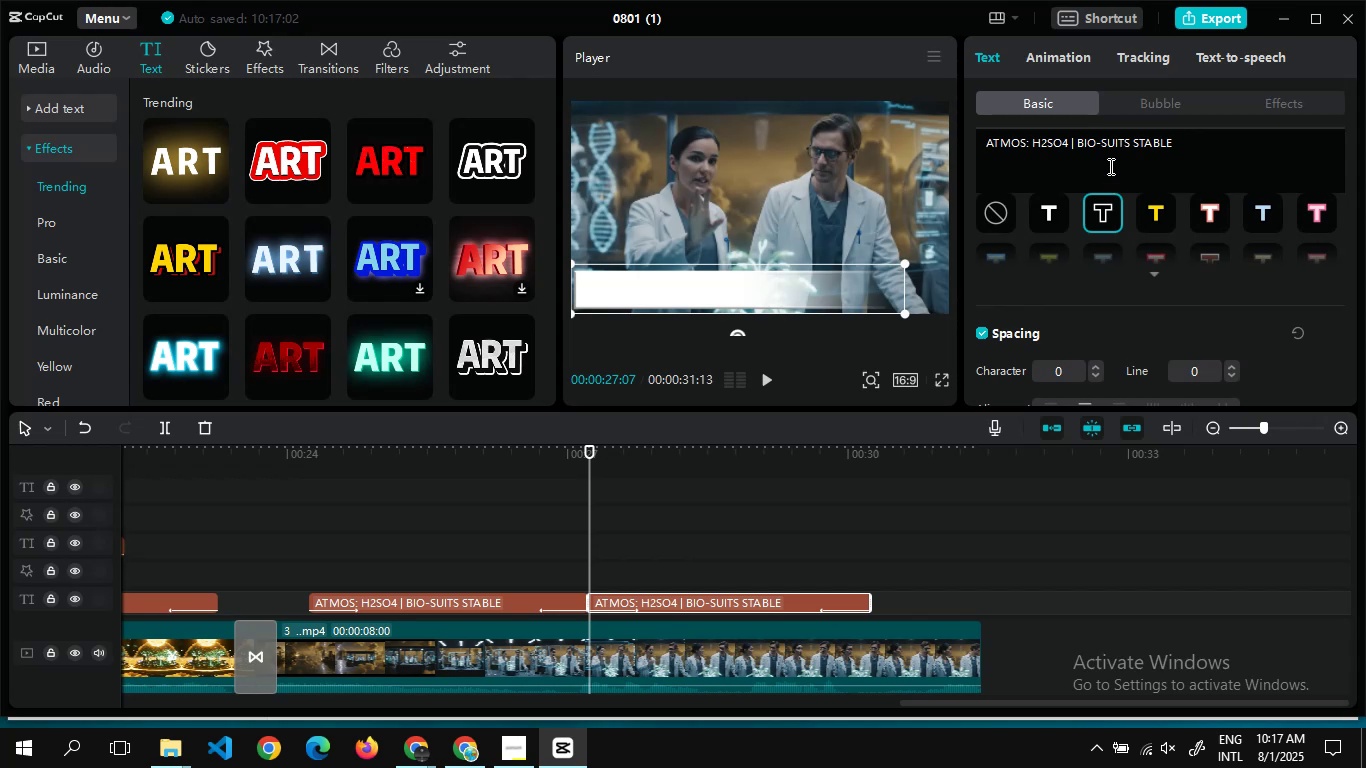 
key(Alt+Tab)
 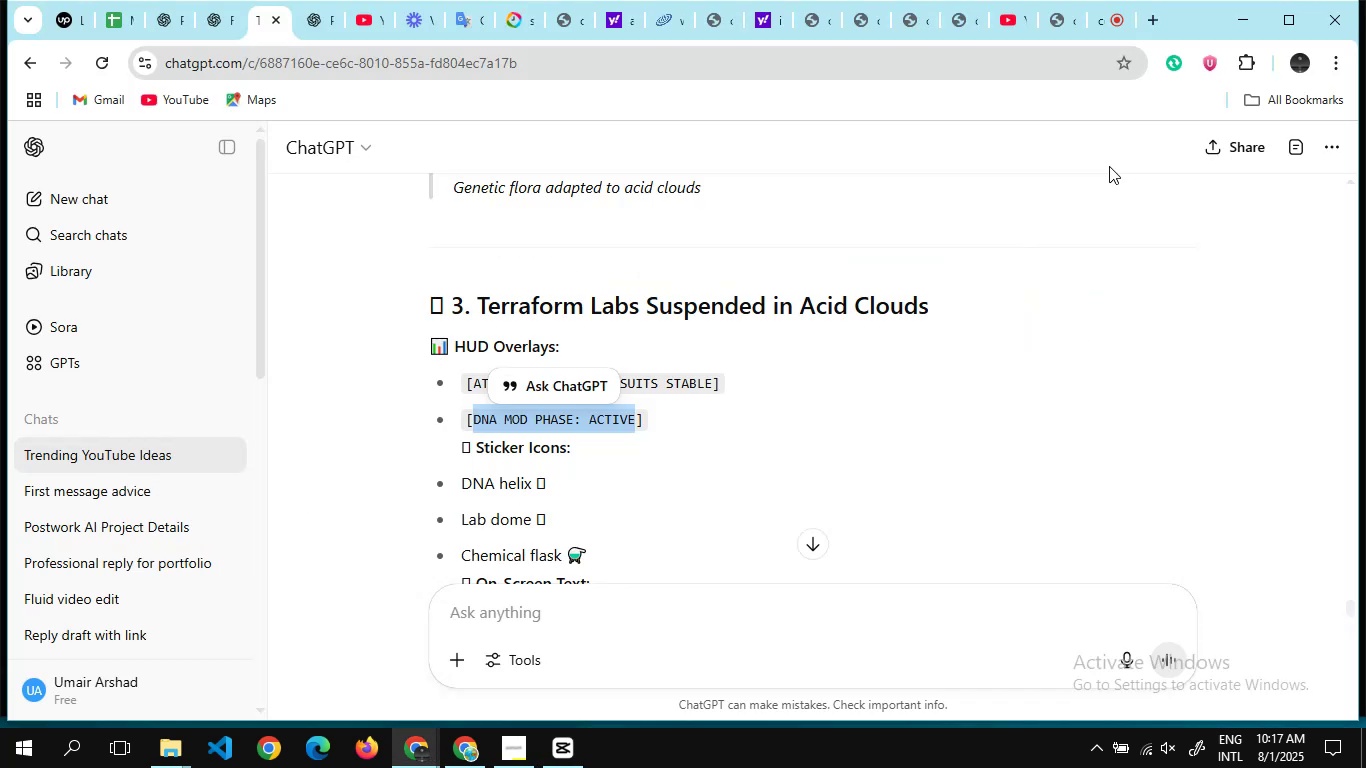 
key(Control+C)
 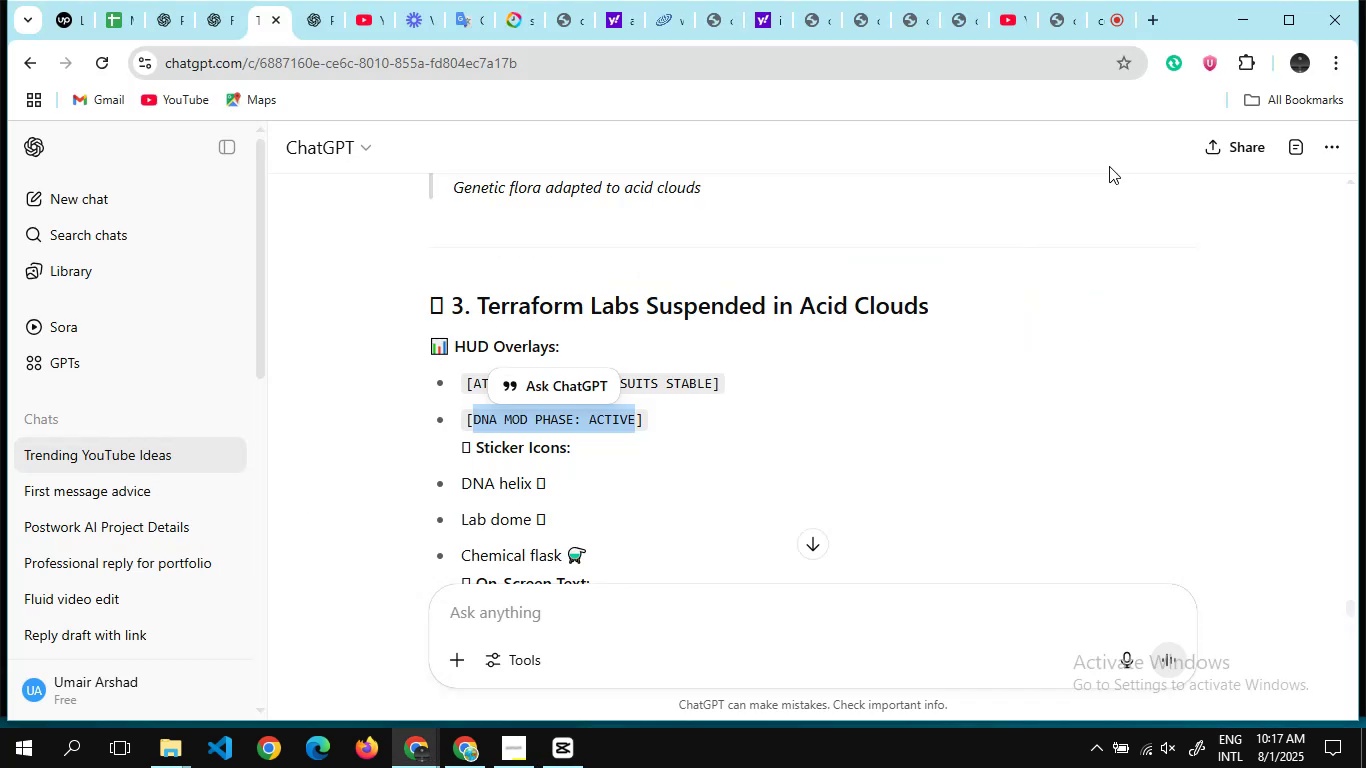 
key(Alt+AltLeft)
 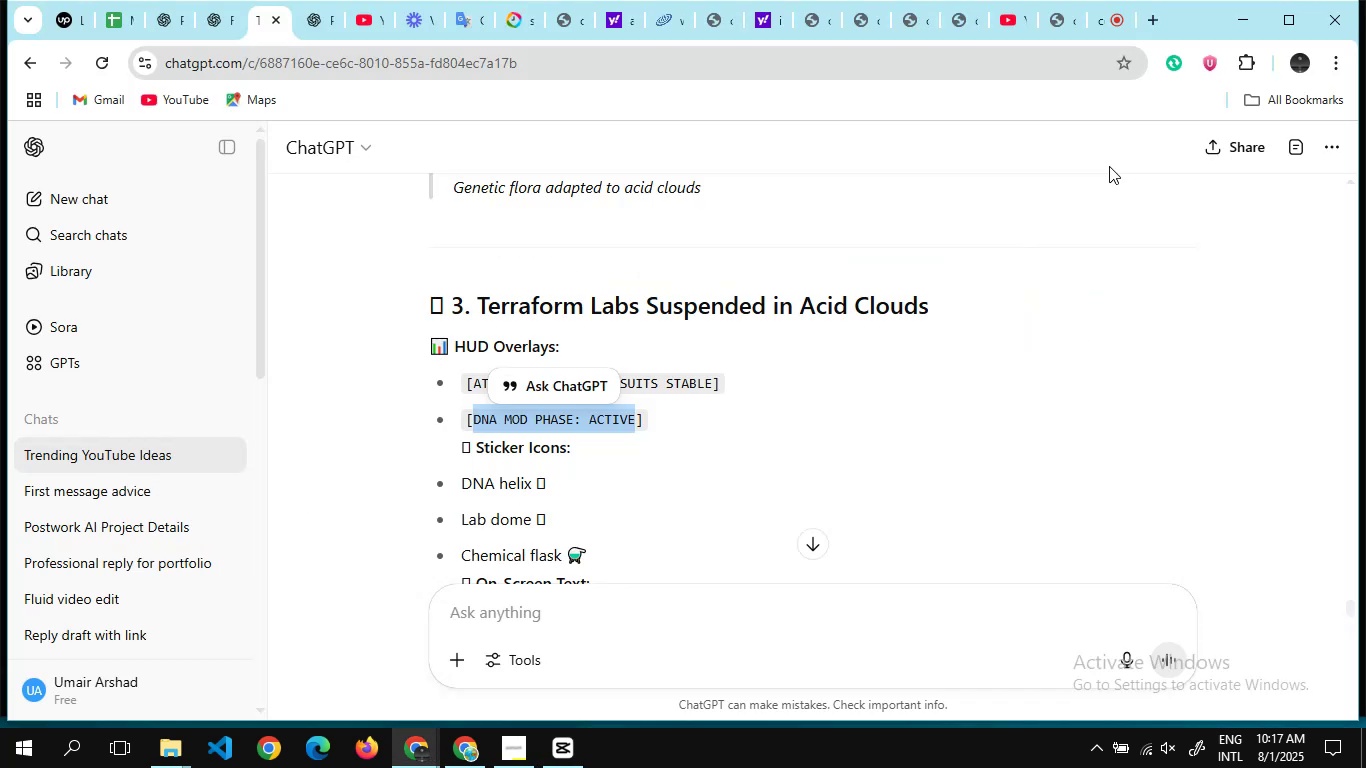 
hold_key(key=Tab, duration=6.36)
 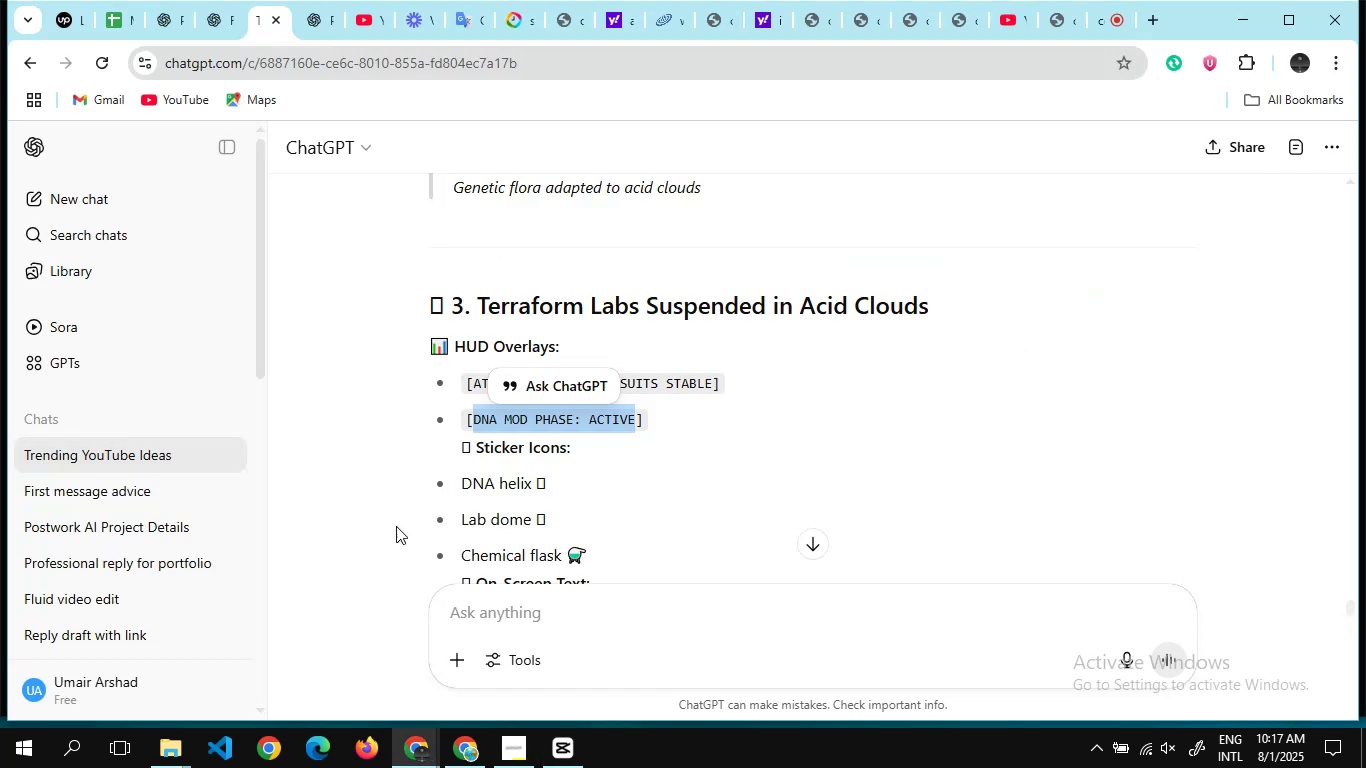 
left_click([1094, 153])
 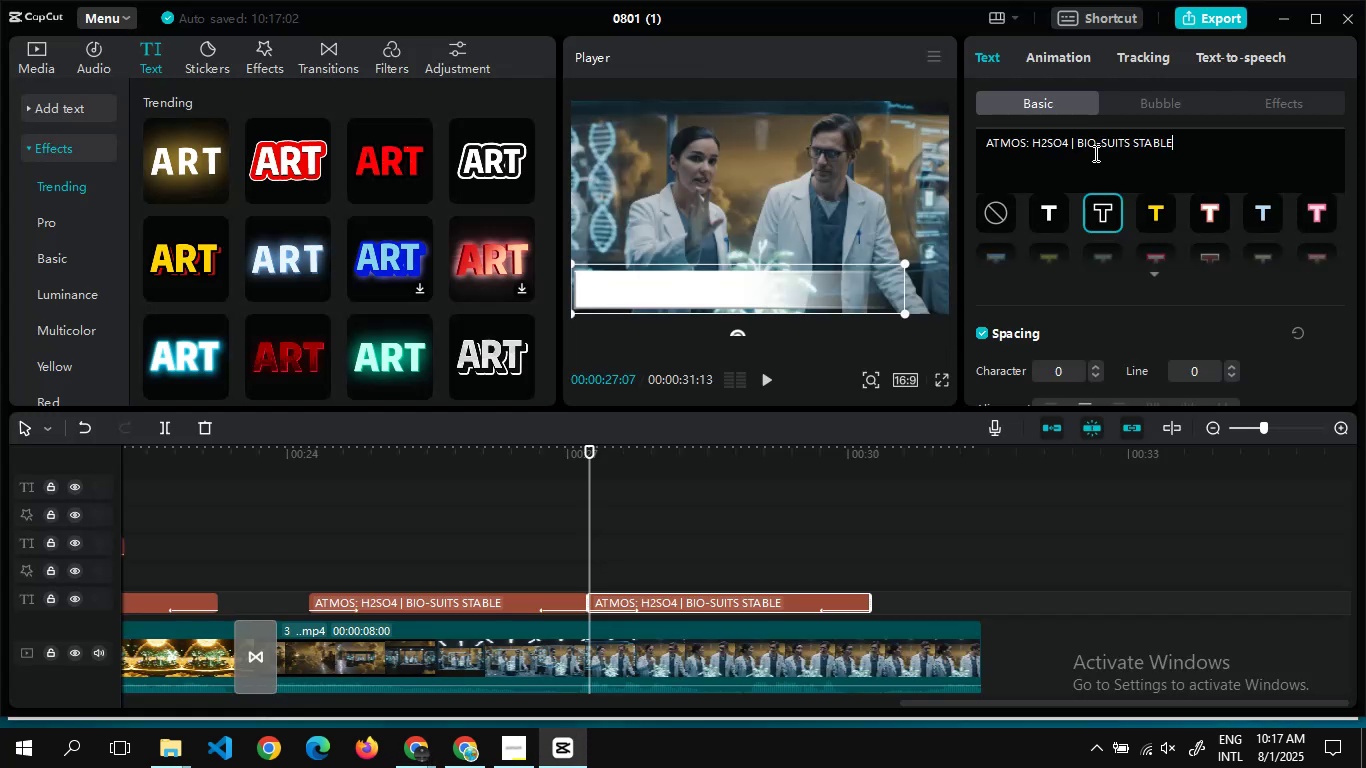 
key(Control+A)
 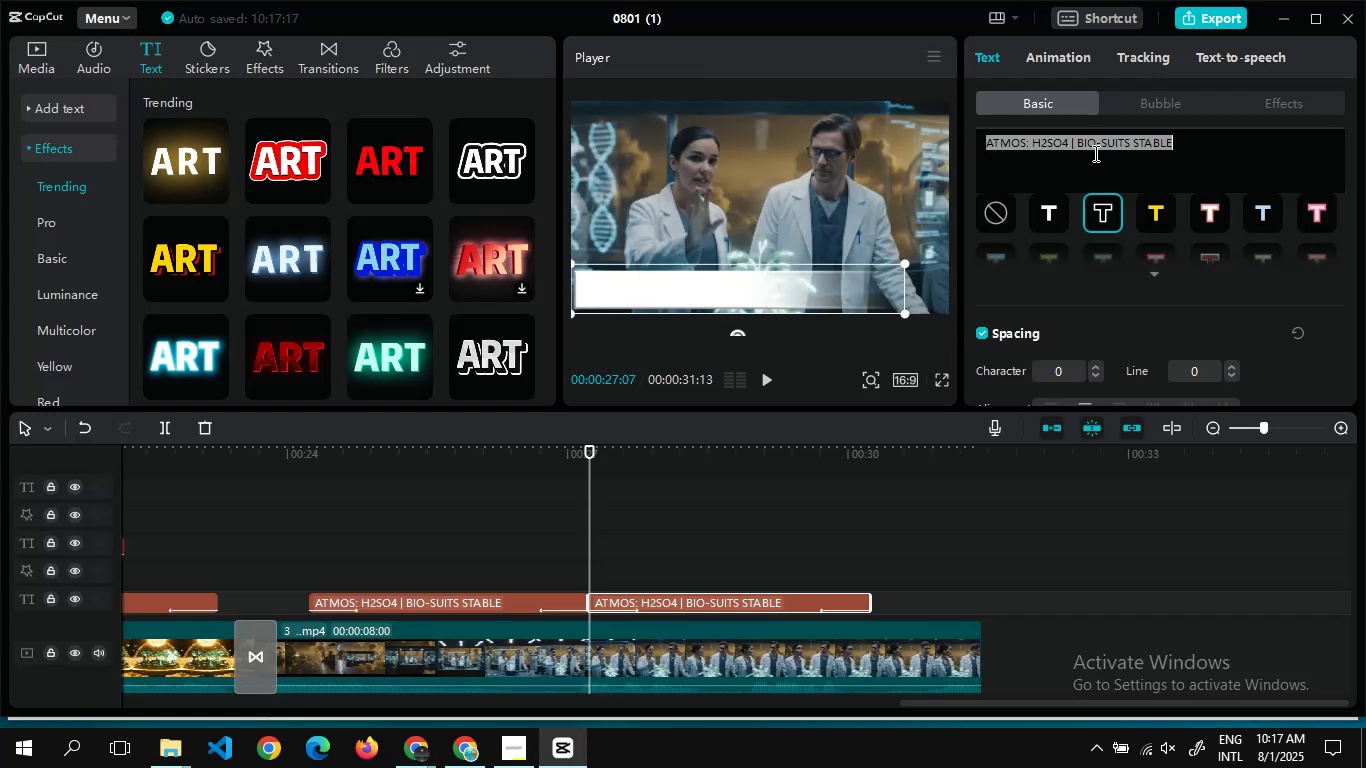 
key(Control+V)
 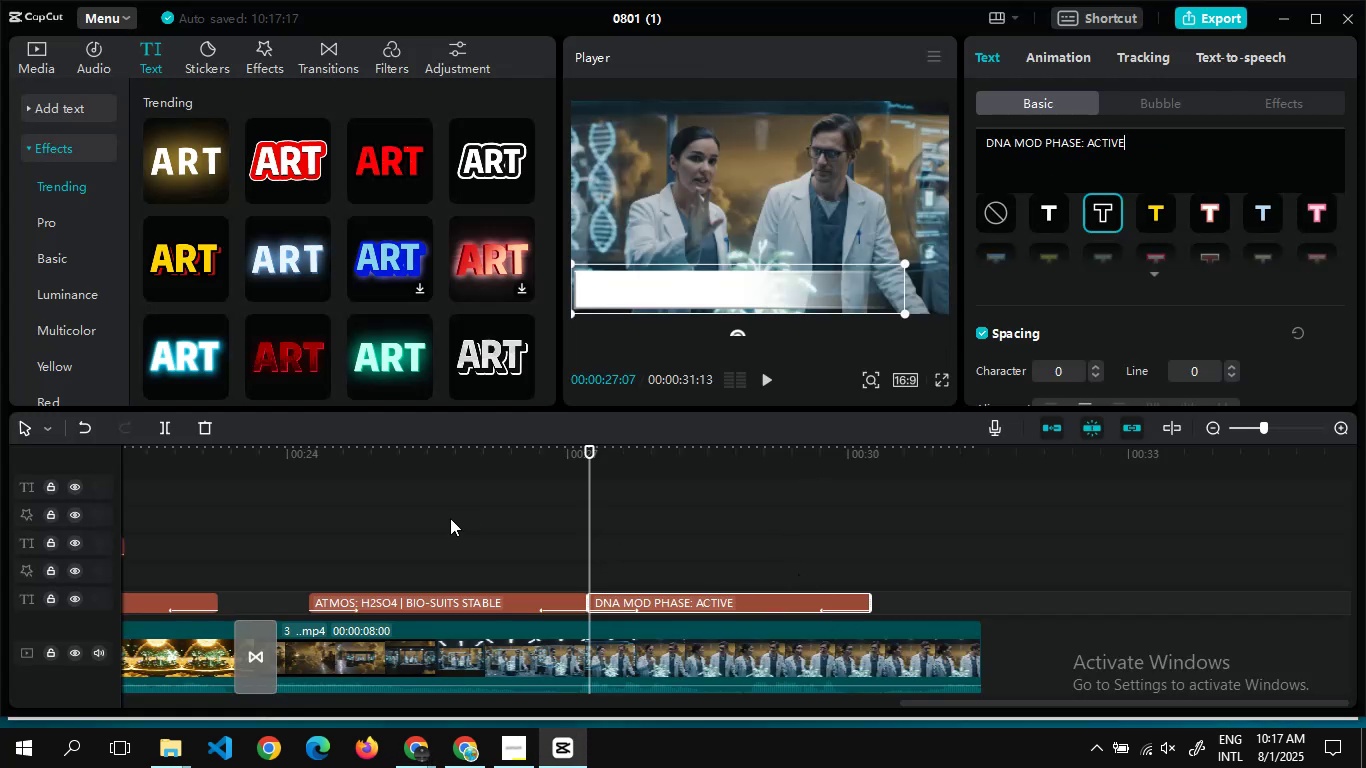 
double_click([419, 523])
 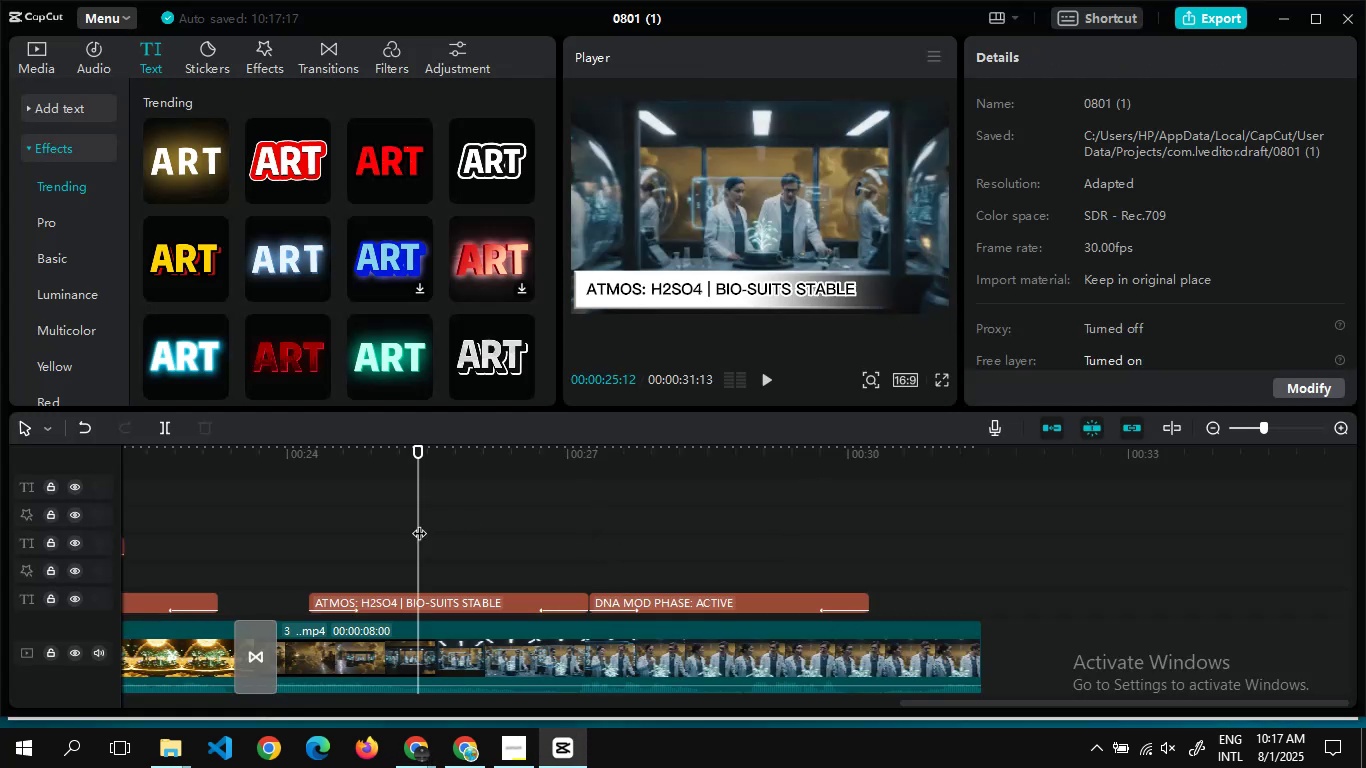 
key(Alt+AltLeft)
 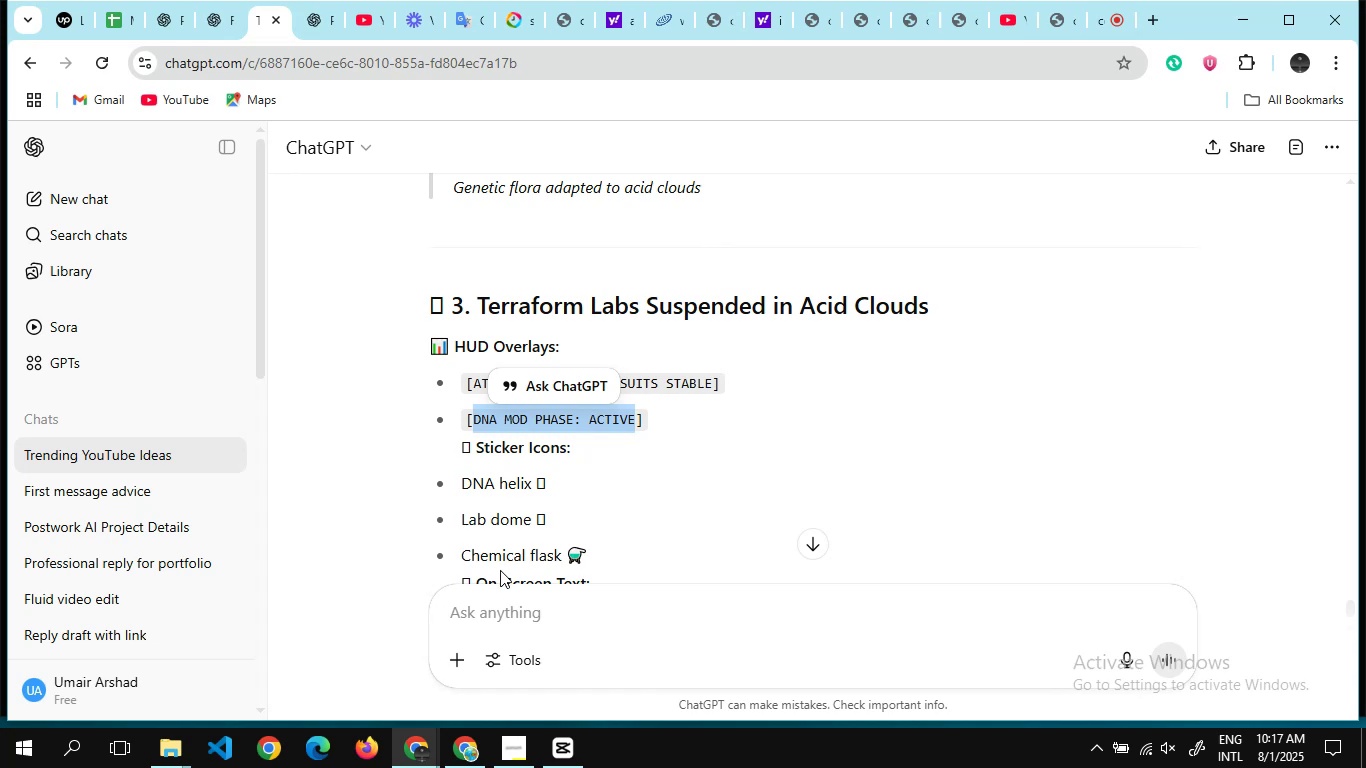 
scroll: coordinate [509, 501], scroll_direction: down, amount: 2.0
 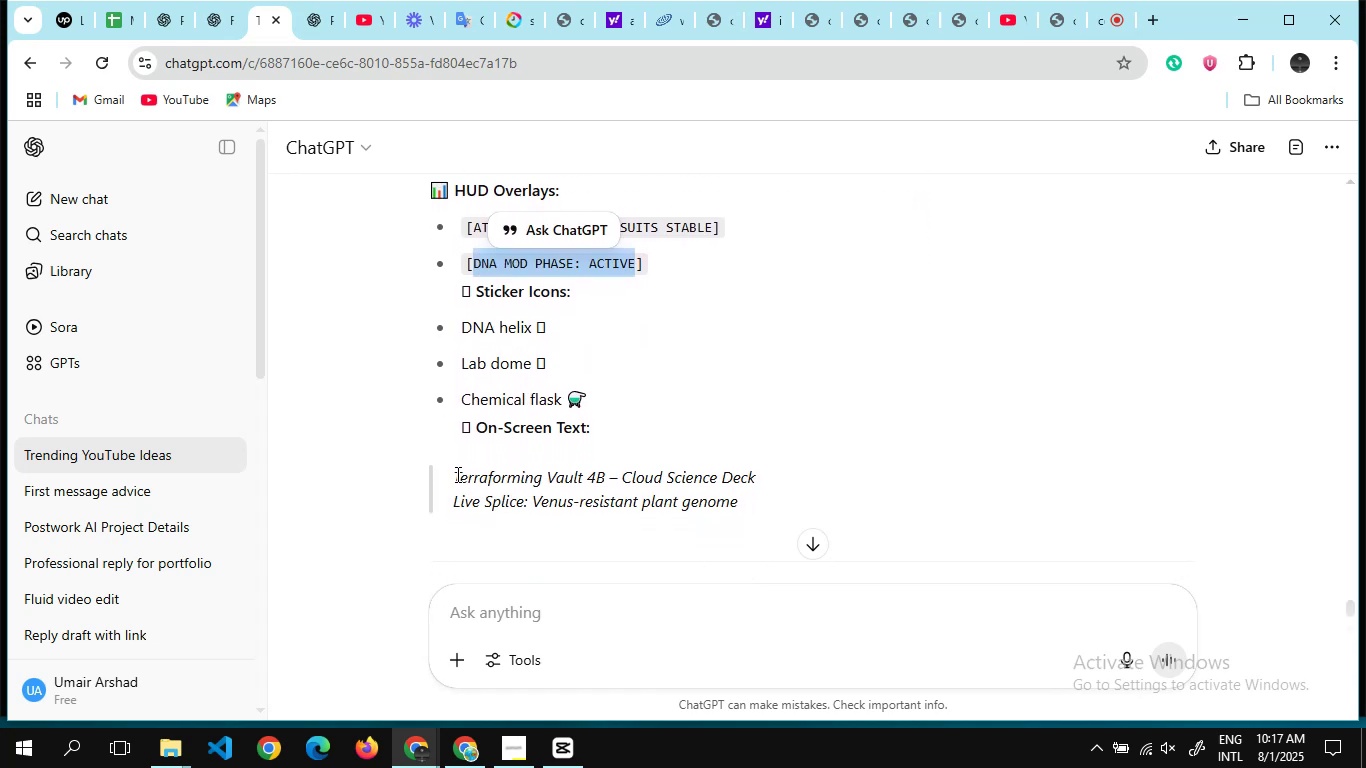 
left_click_drag(start_coordinate=[456, 474], to_coordinate=[815, 457])
 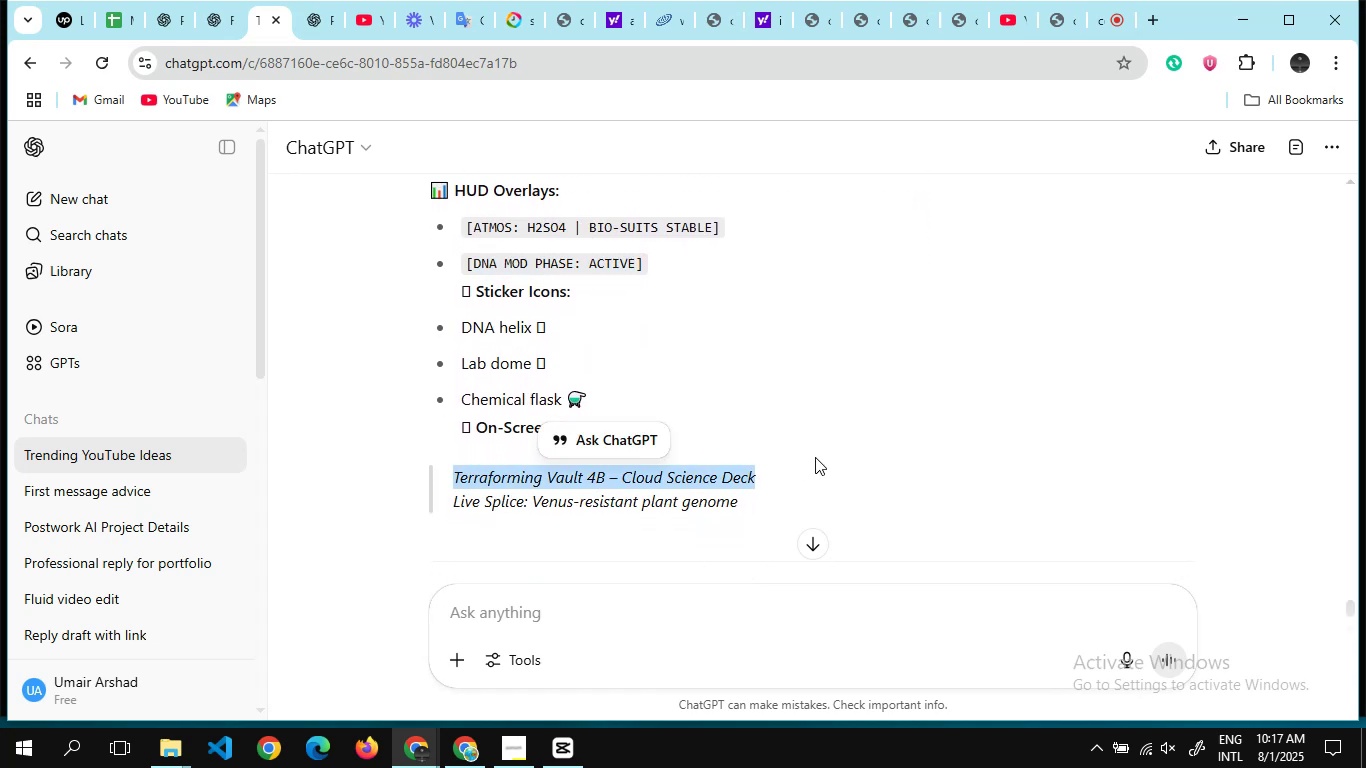 
key(Control+ControlLeft)
 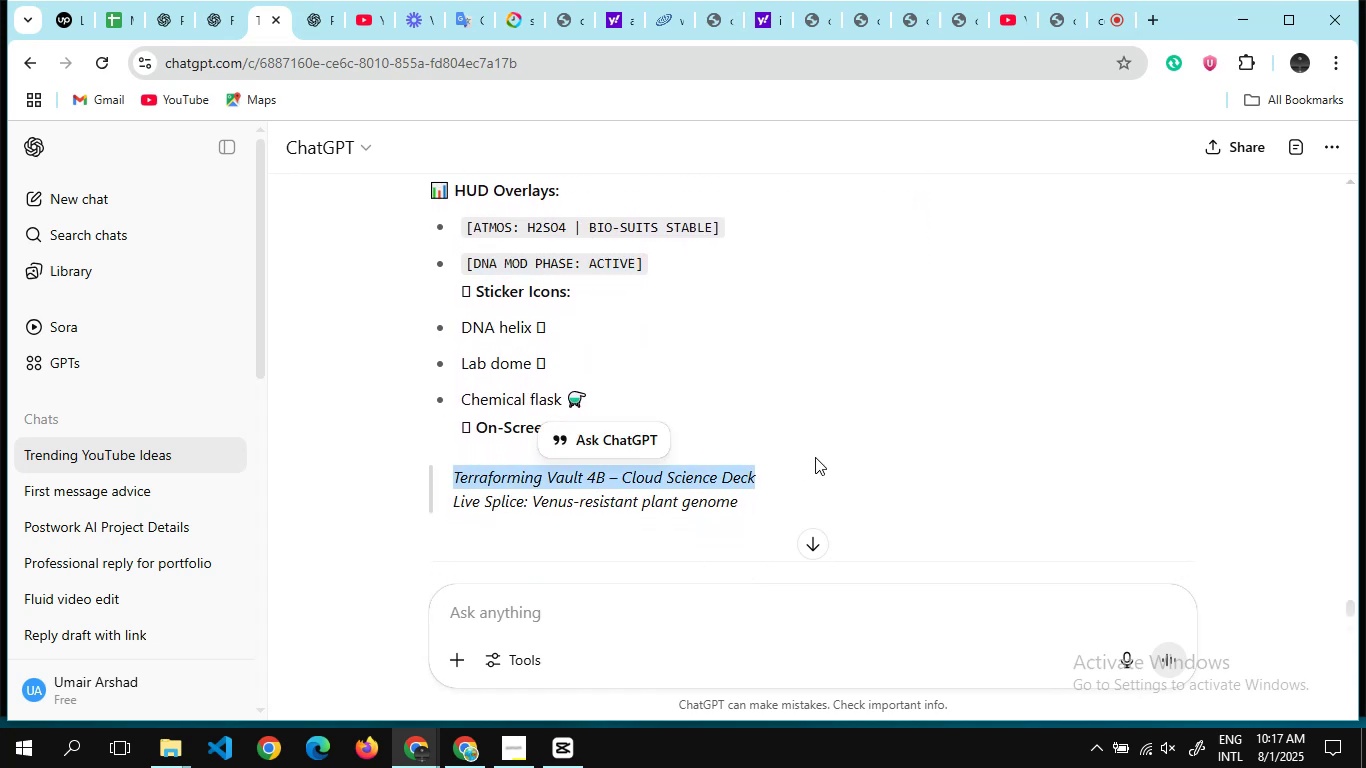 
key(Control+C)
 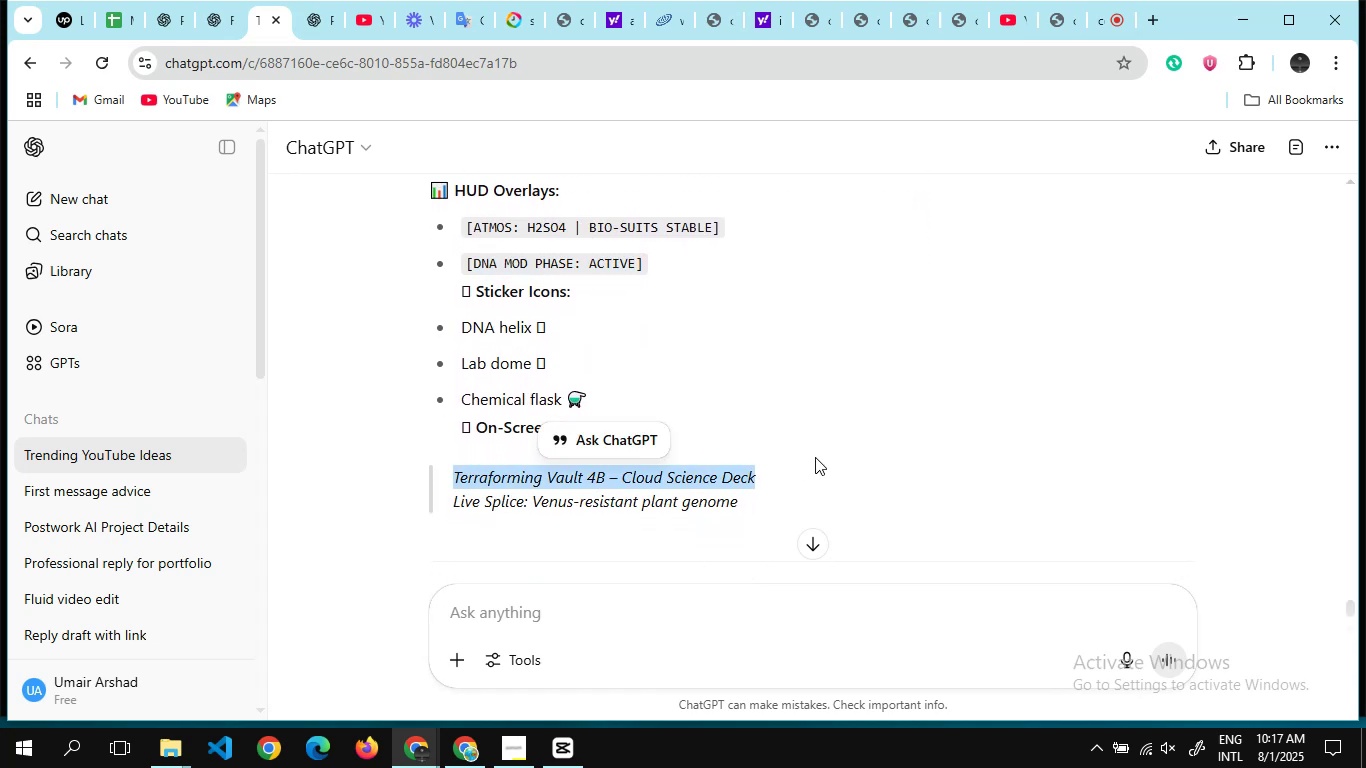 
key(Alt+AltLeft)
 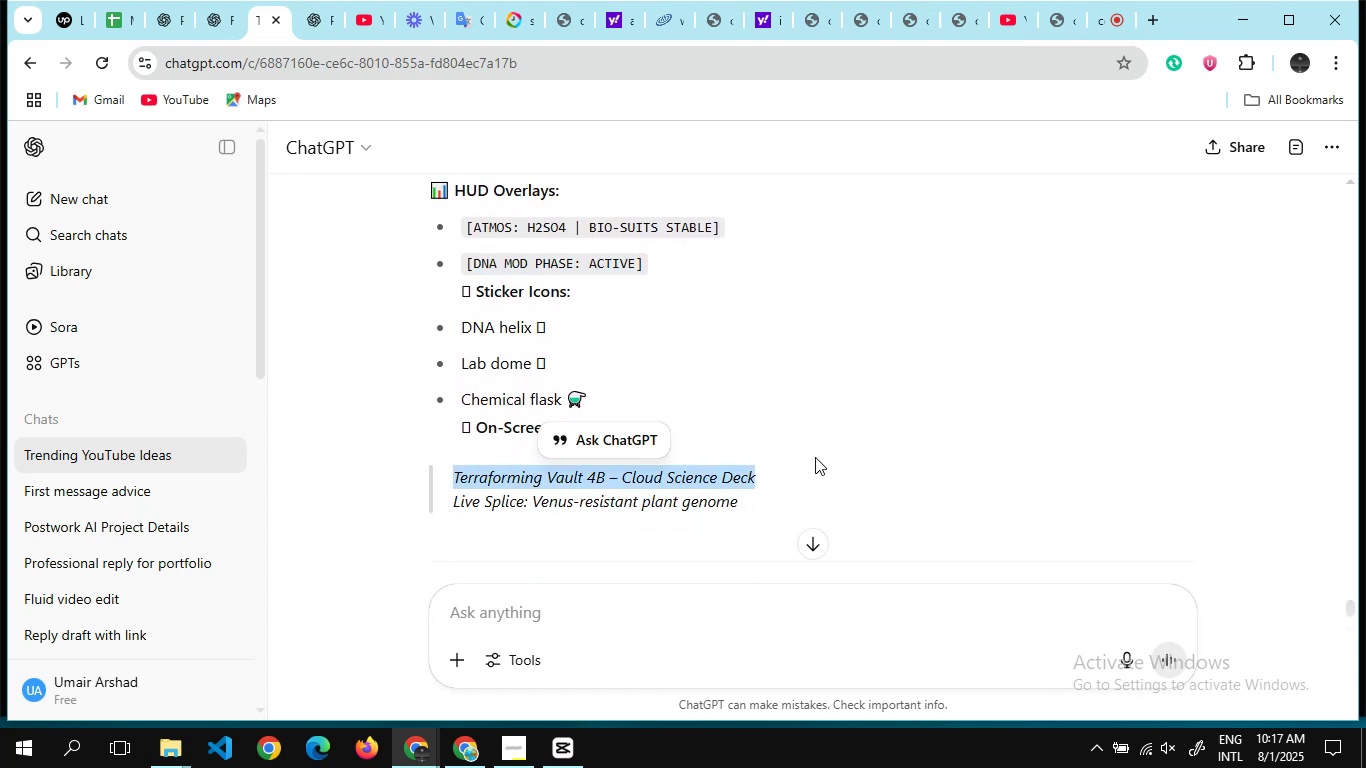 
key(Alt+Tab)
 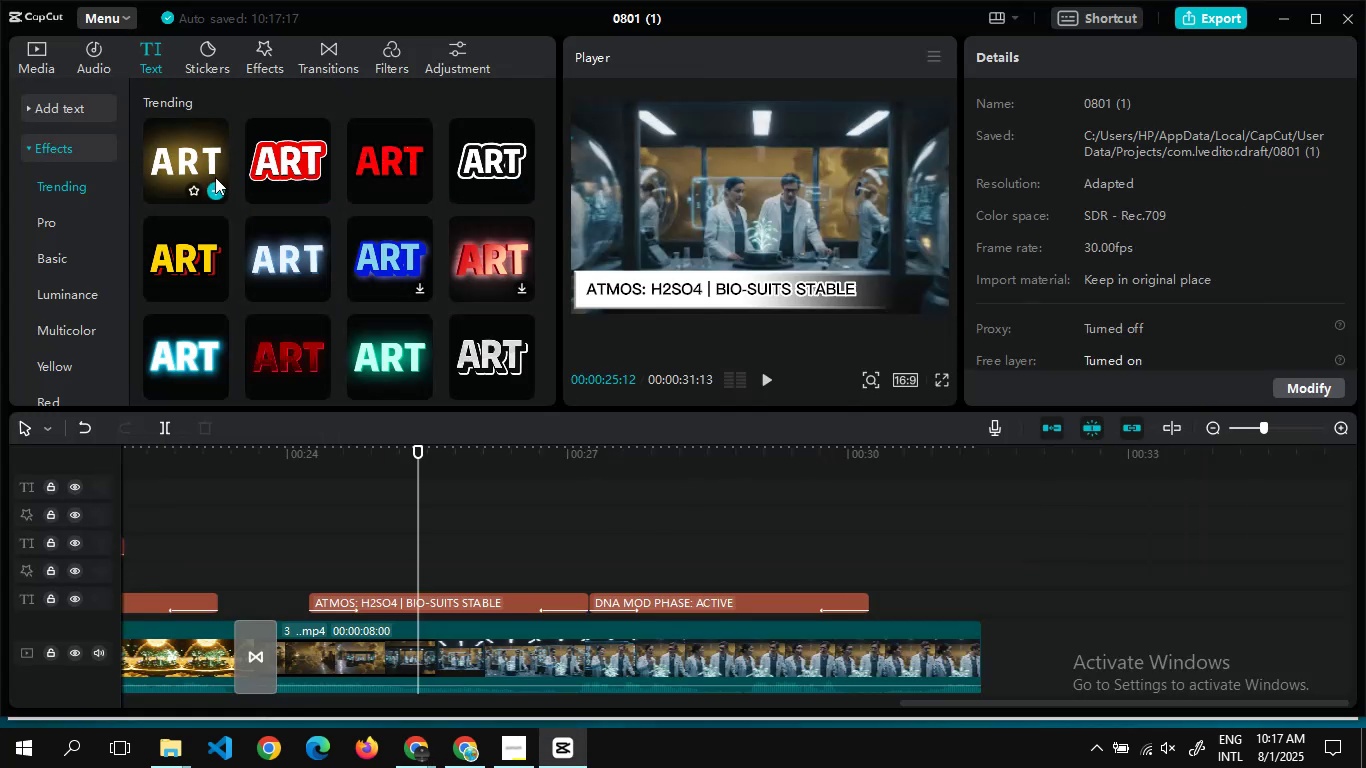 
left_click([213, 189])
 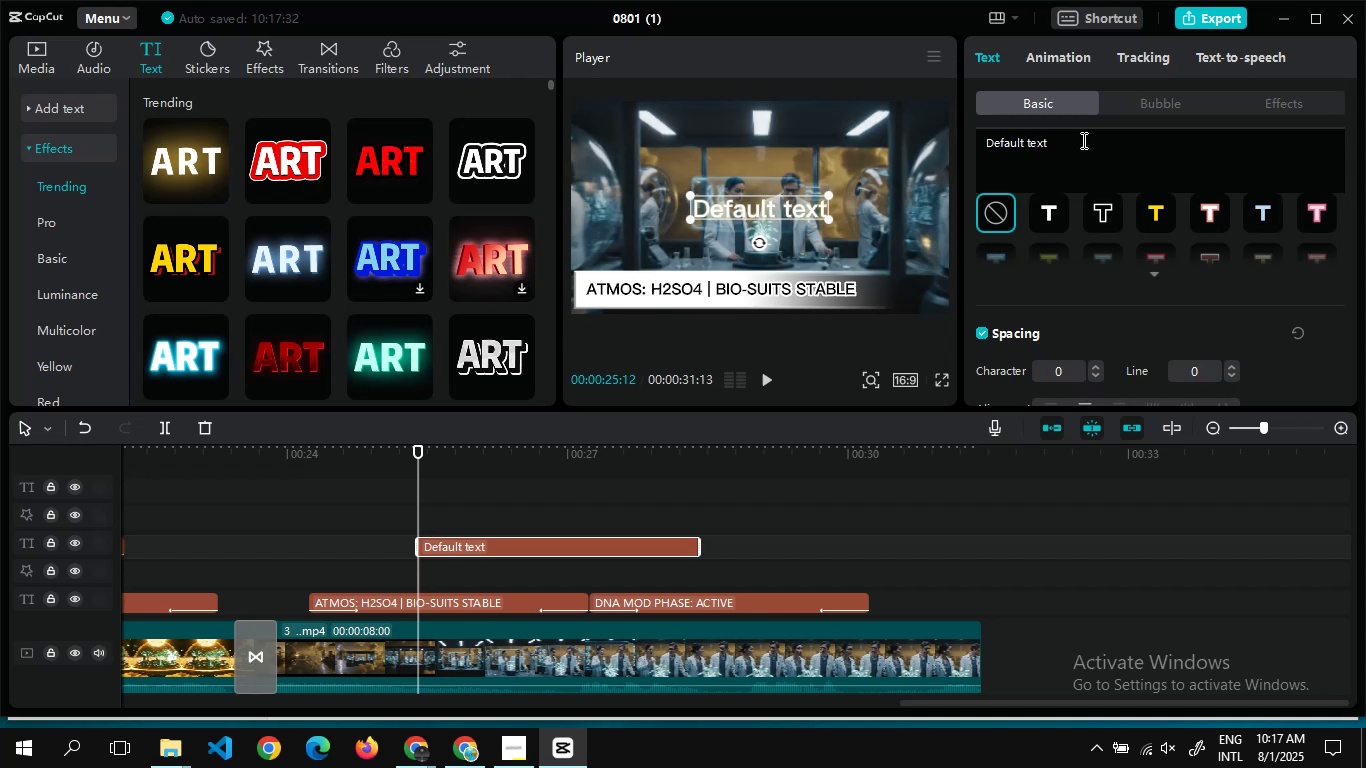 
left_click([1082, 140])
 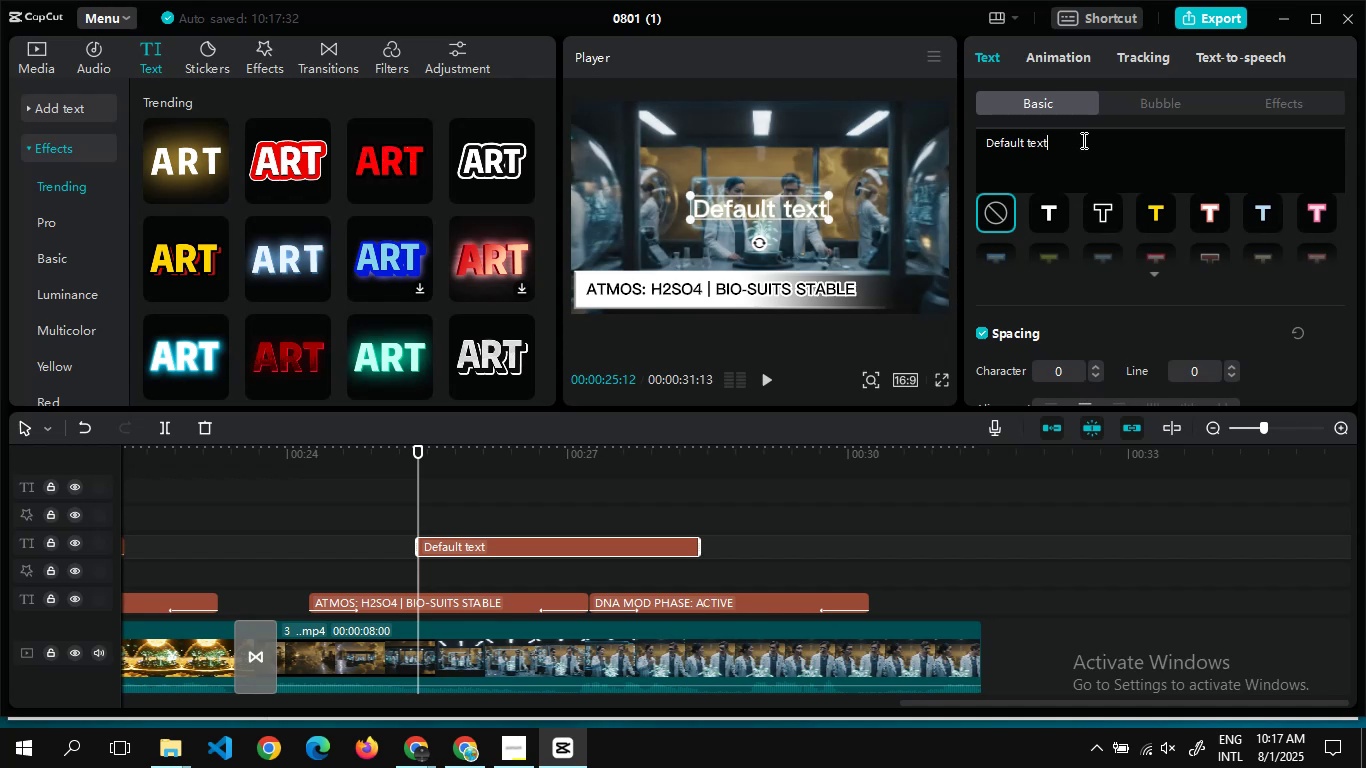 
key(Control+A)
 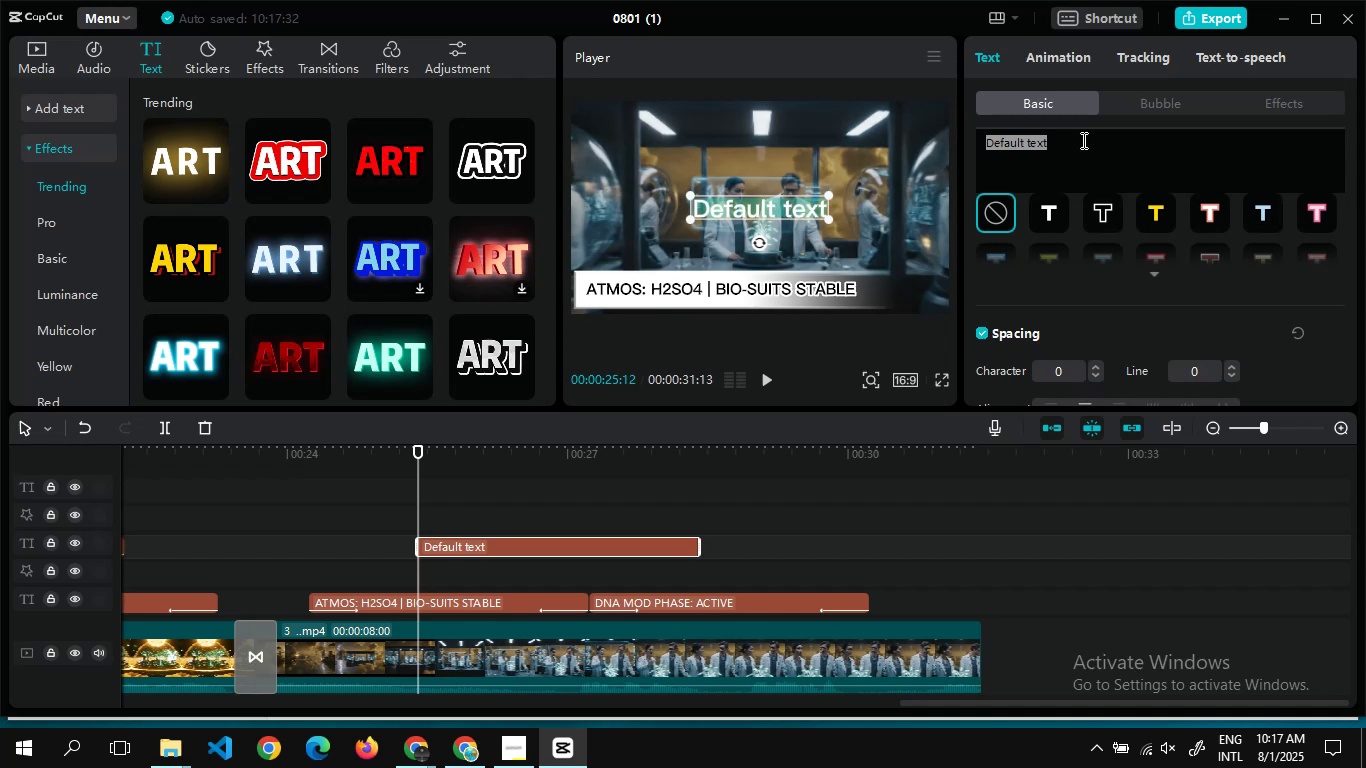 
key(Control+V)
 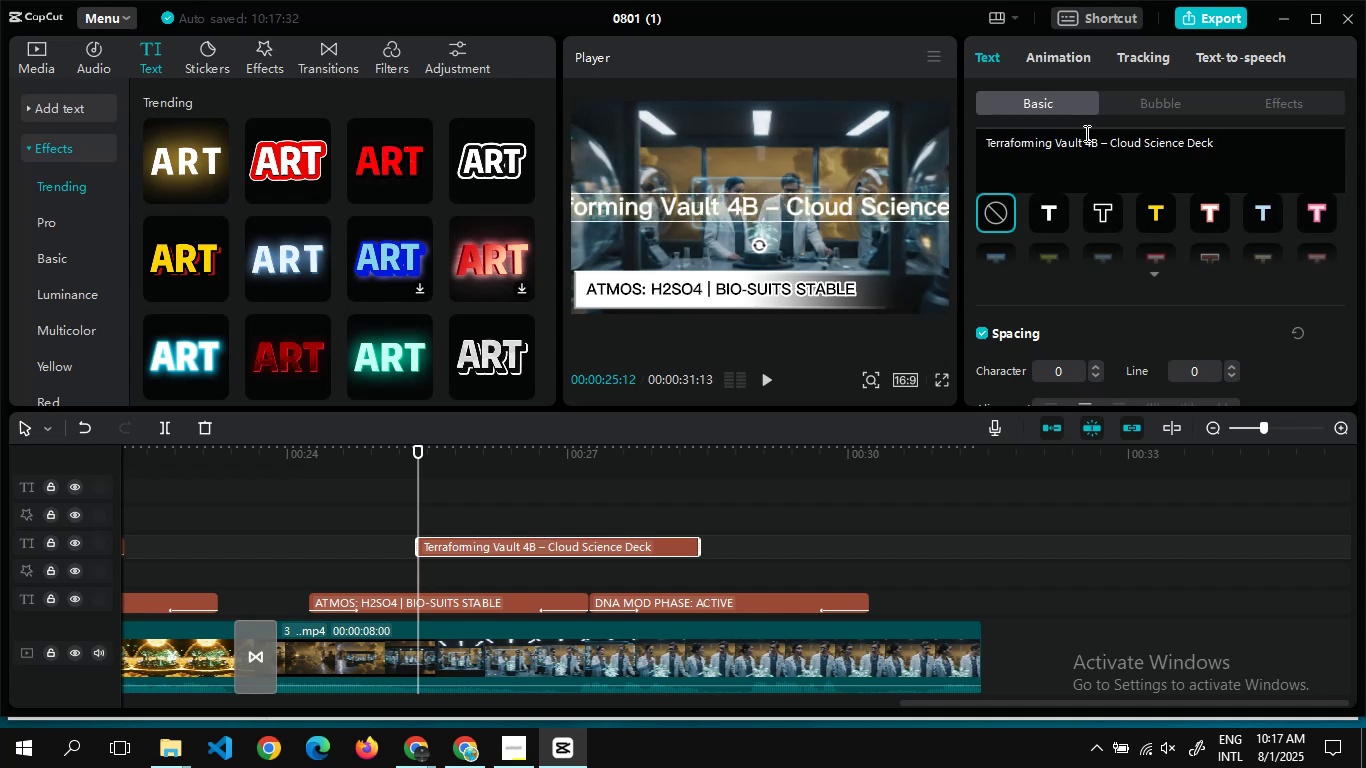 
left_click([1109, 223])
 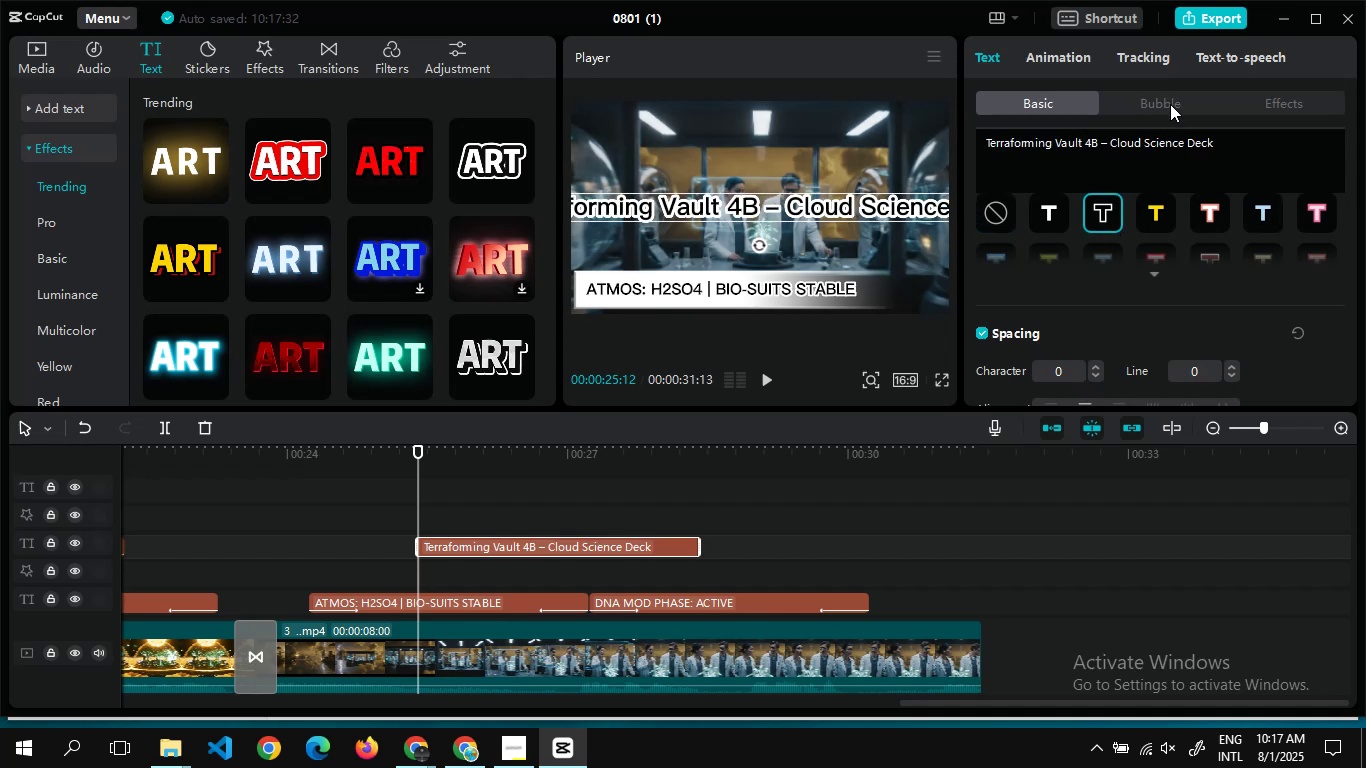 
left_click([1170, 104])
 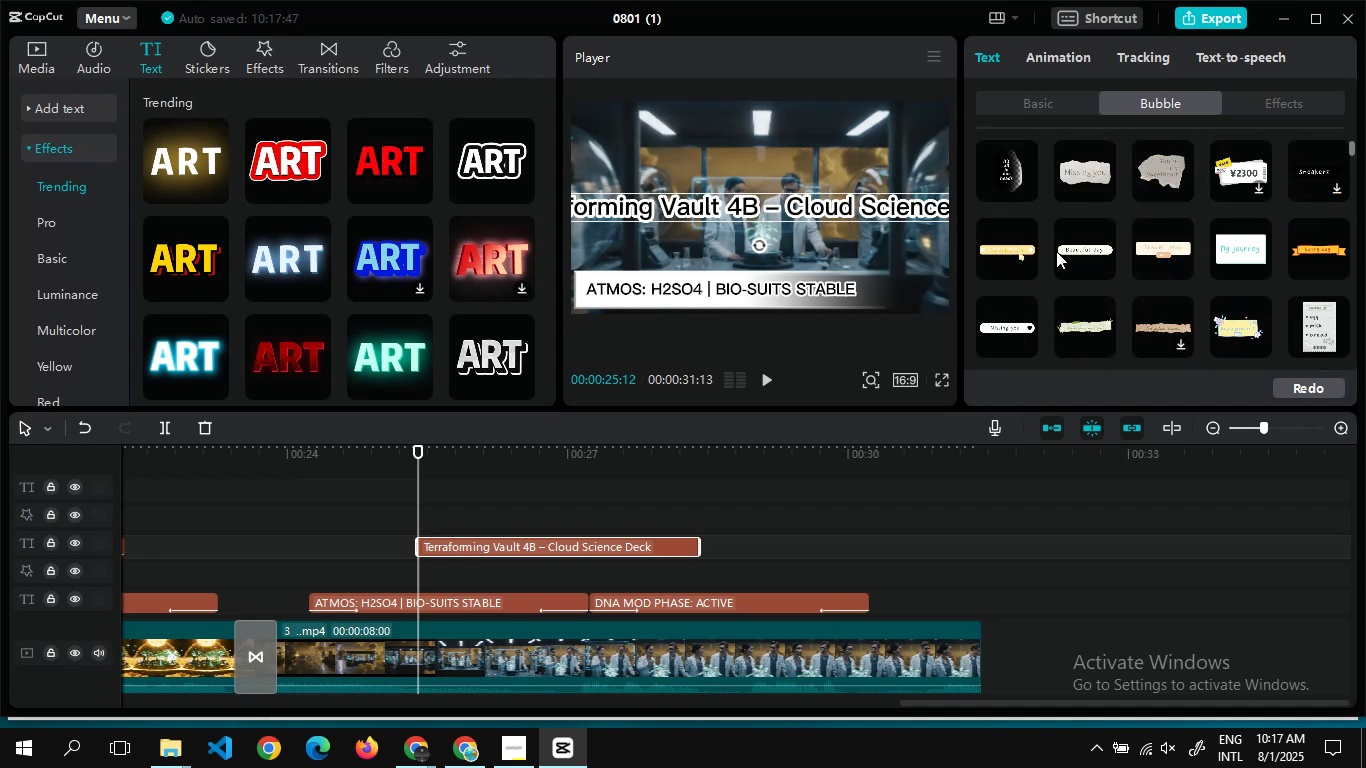 
wait(15.48)
 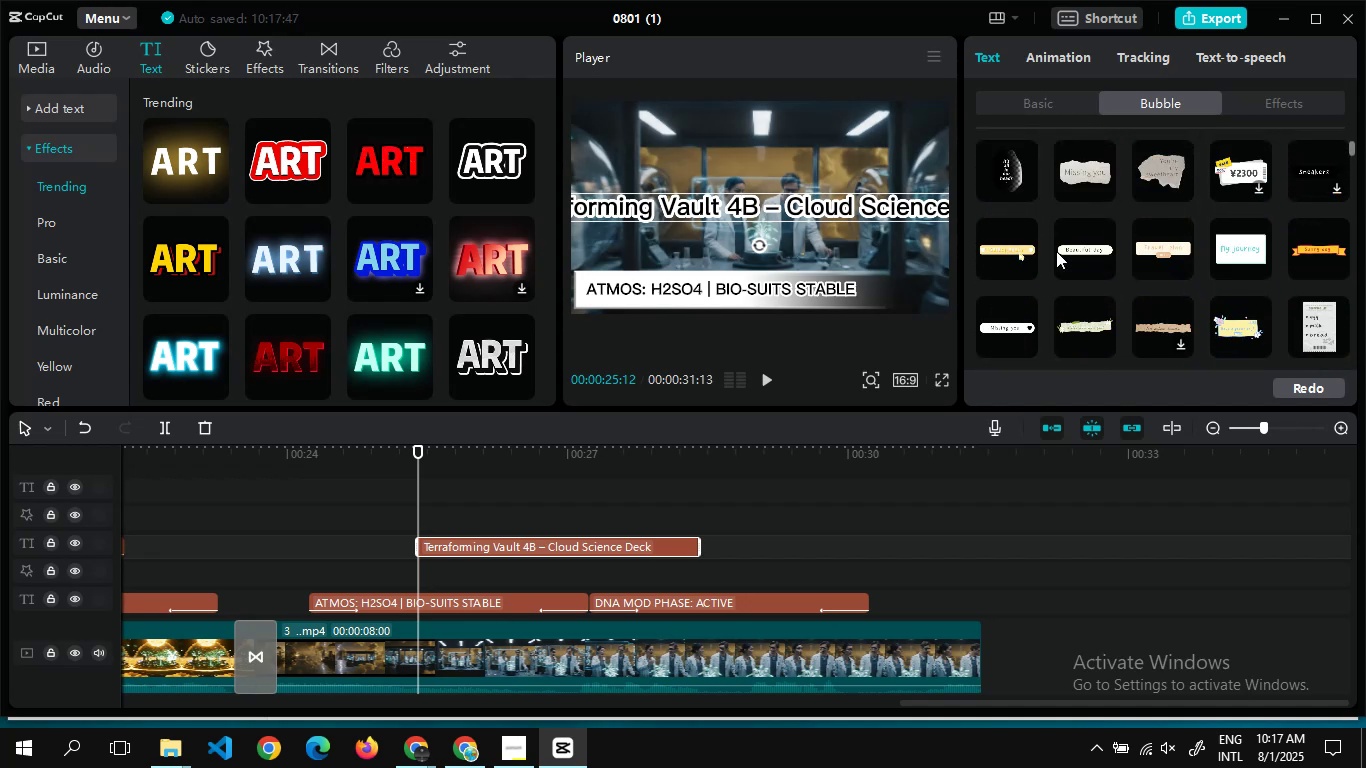 
left_click([1235, 241])
 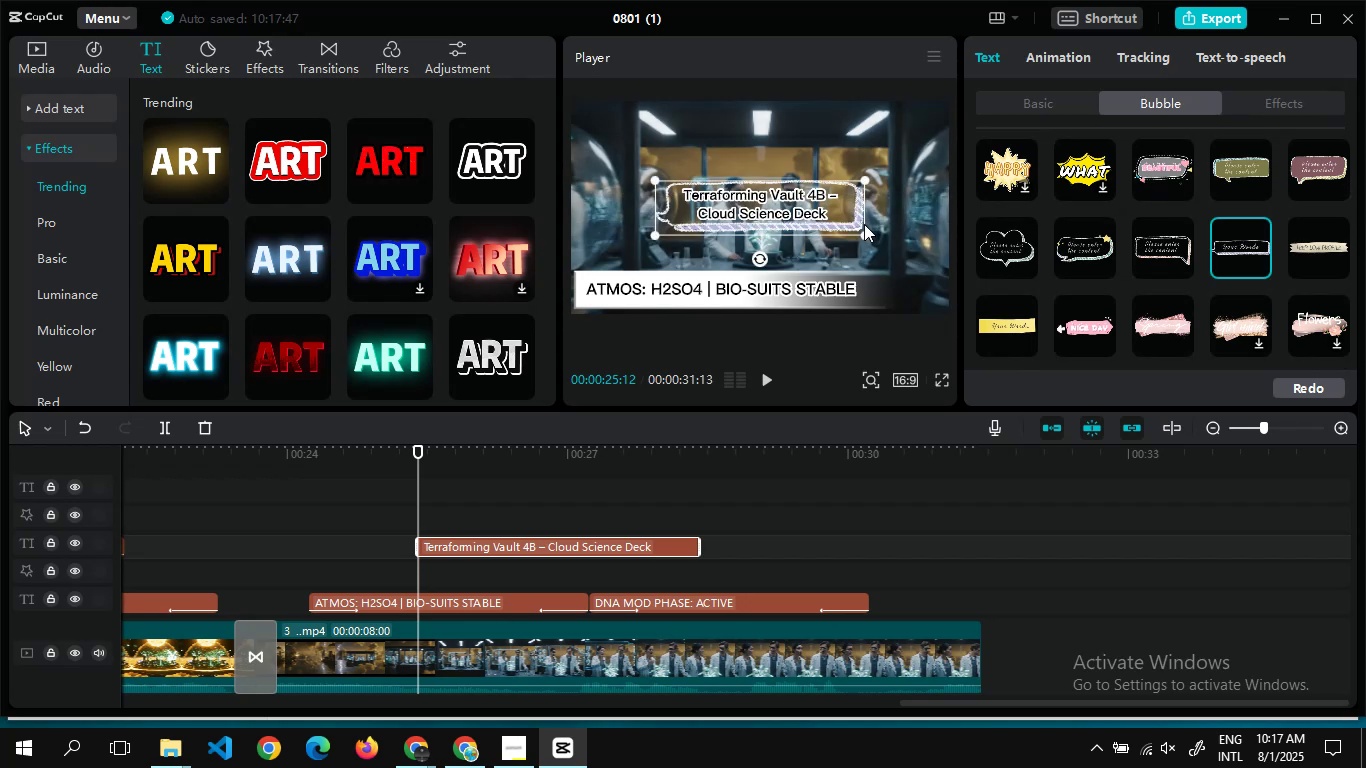 
left_click_drag(start_coordinate=[863, 231], to_coordinate=[847, 230])
 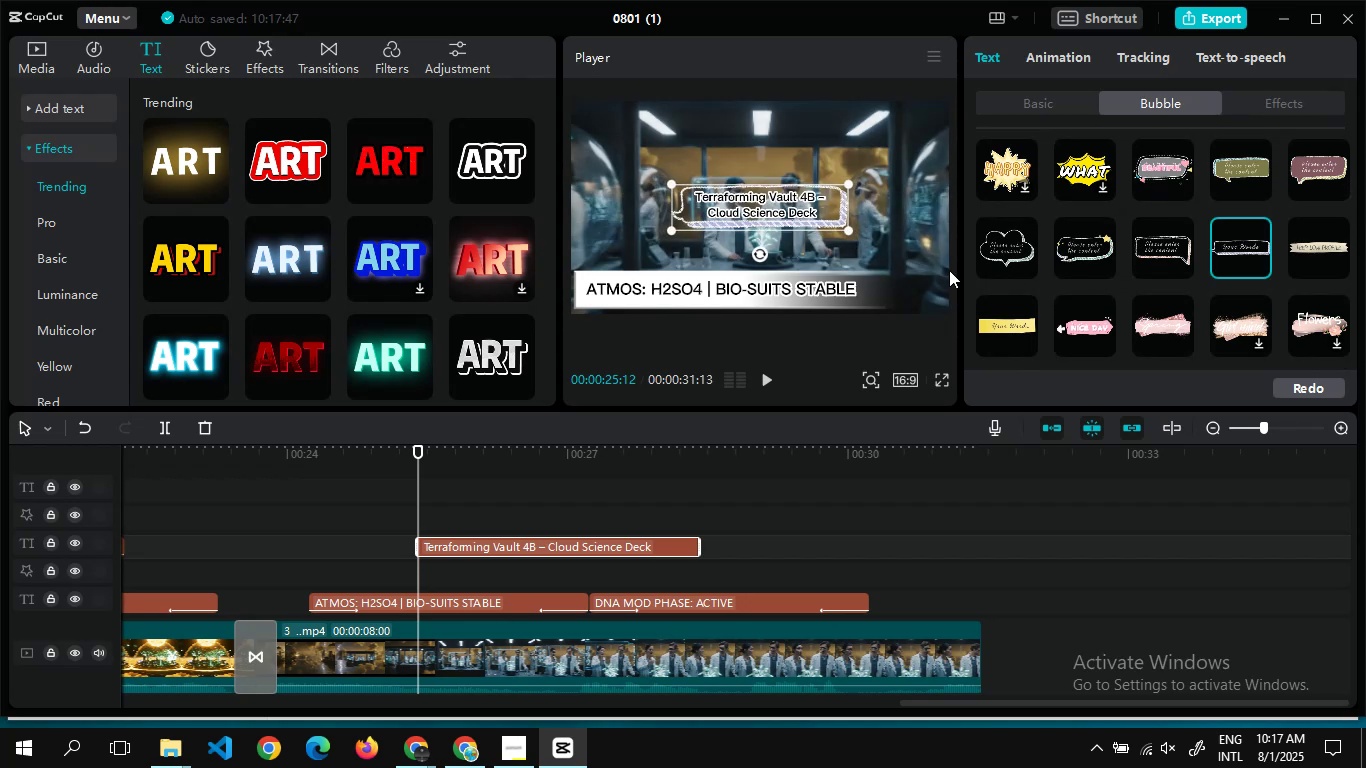 
left_click_drag(start_coordinate=[815, 222], to_coordinate=[798, 153])
 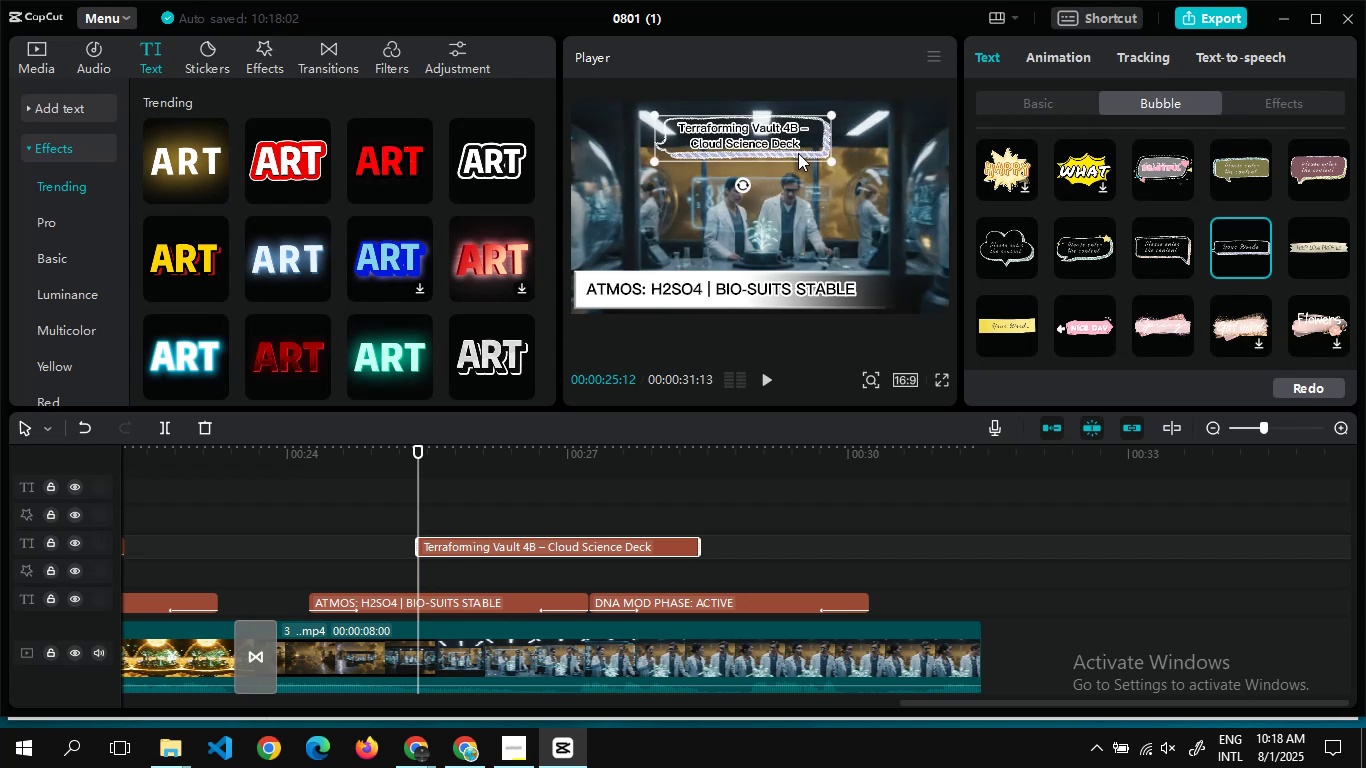 
left_click_drag(start_coordinate=[798, 153], to_coordinate=[720, 145])
 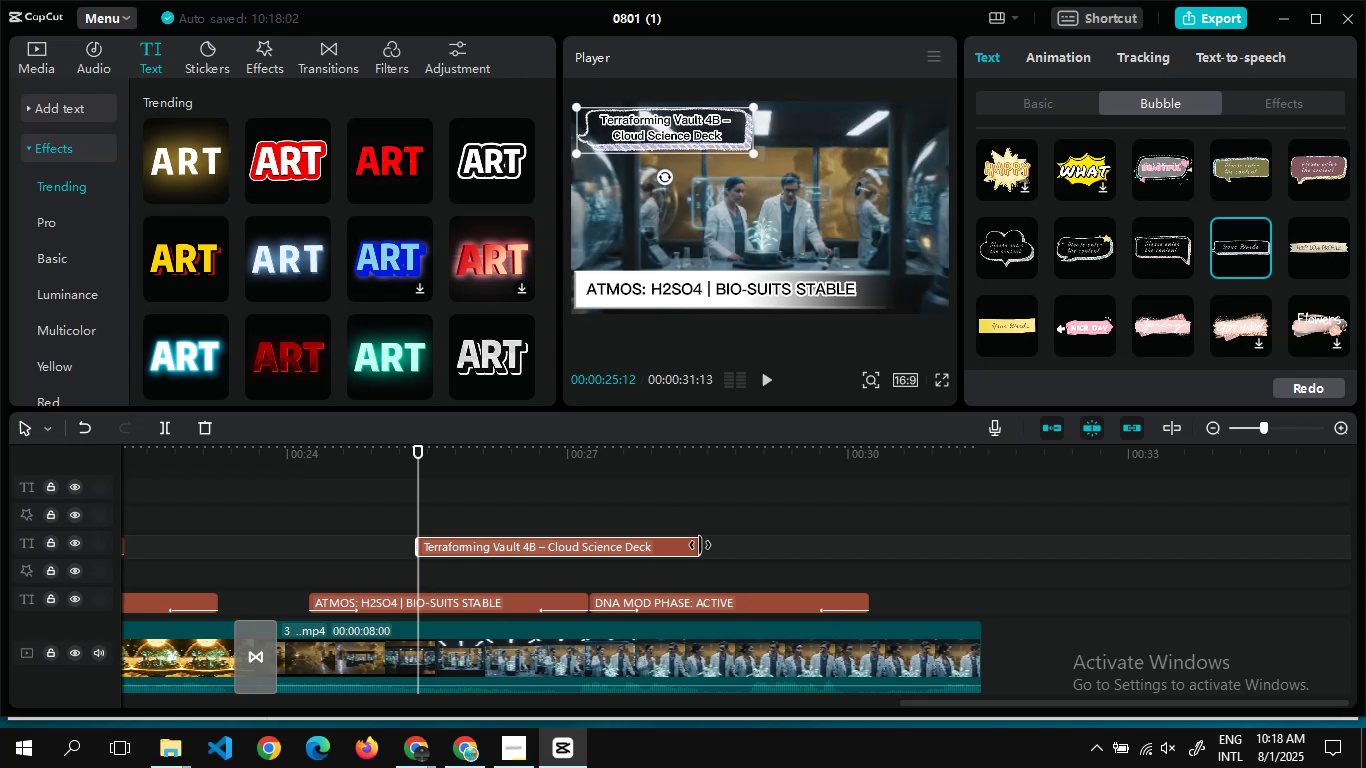 
left_click_drag(start_coordinate=[699, 559], to_coordinate=[699, 550])
 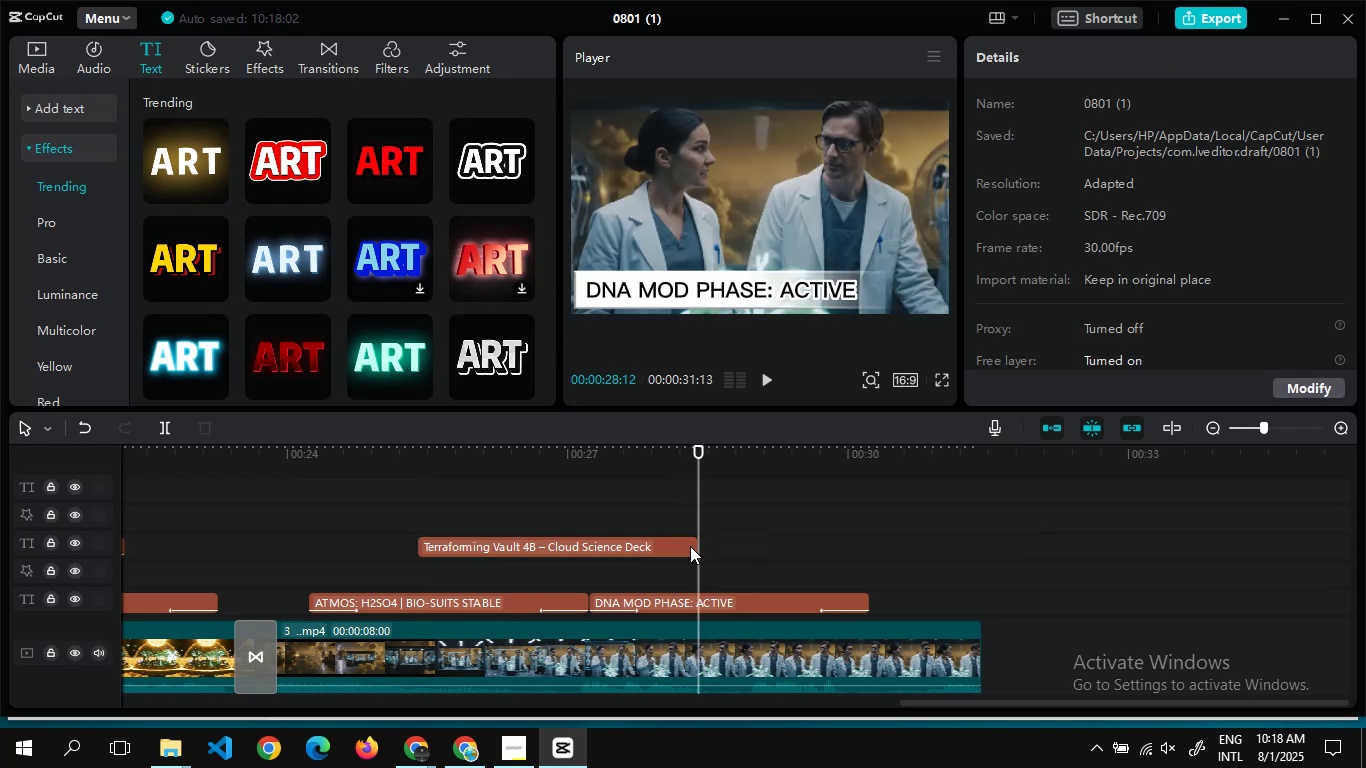 
left_click([690, 546])
 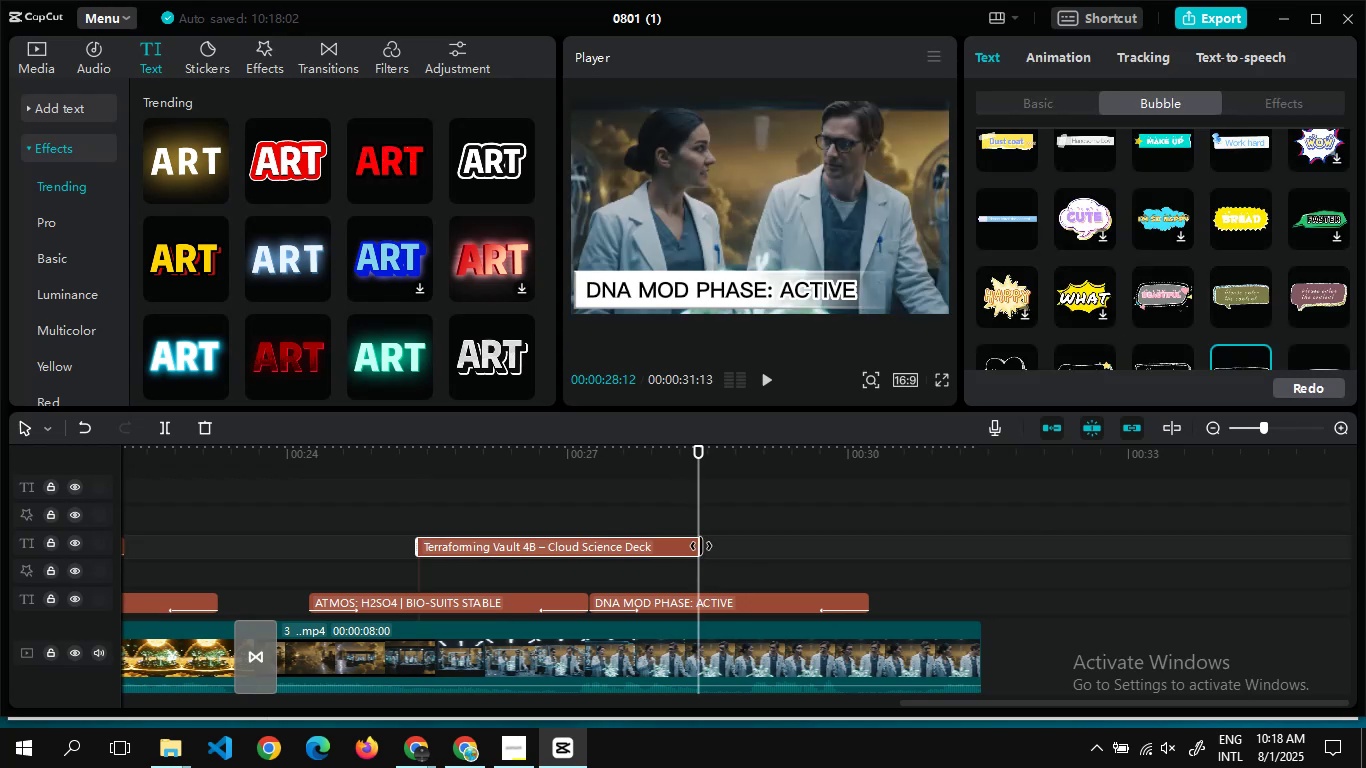 
left_click_drag(start_coordinate=[701, 546], to_coordinate=[648, 546])
 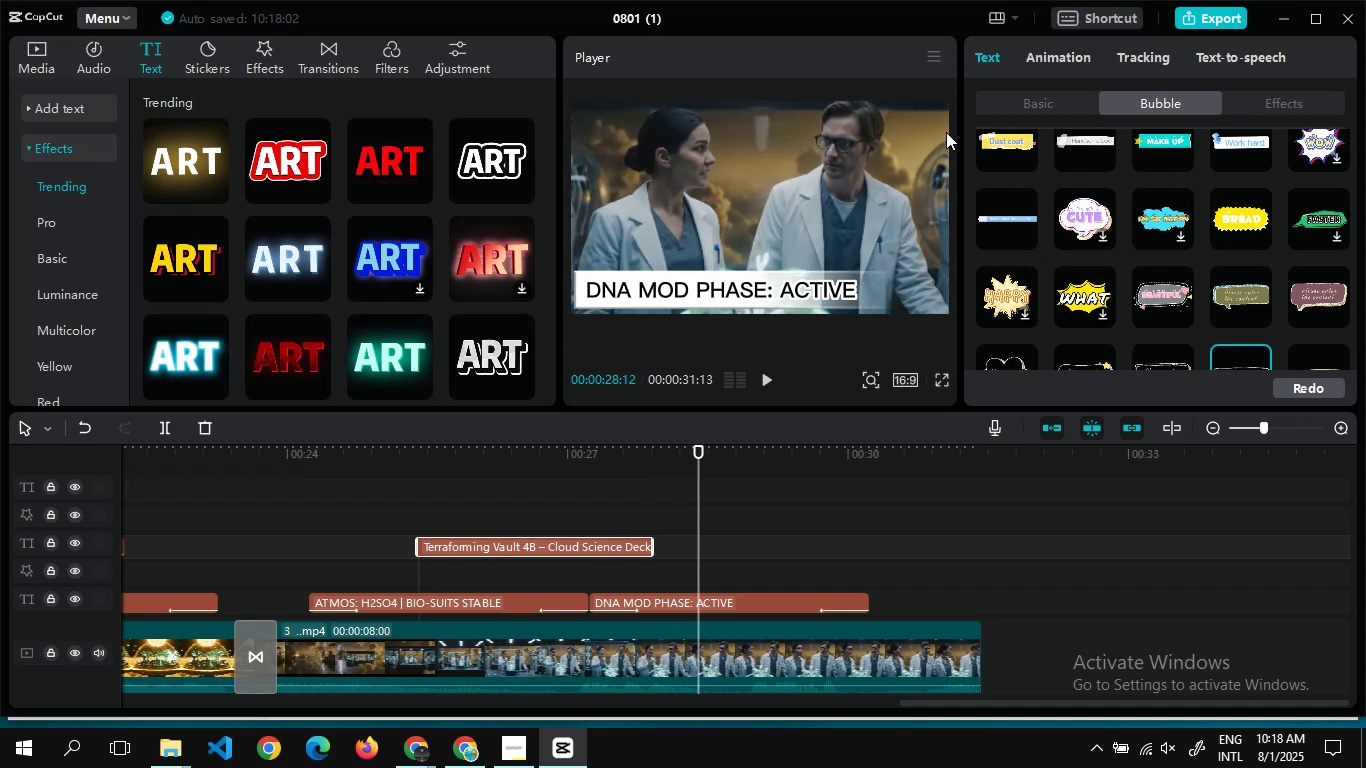 
left_click([1057, 59])
 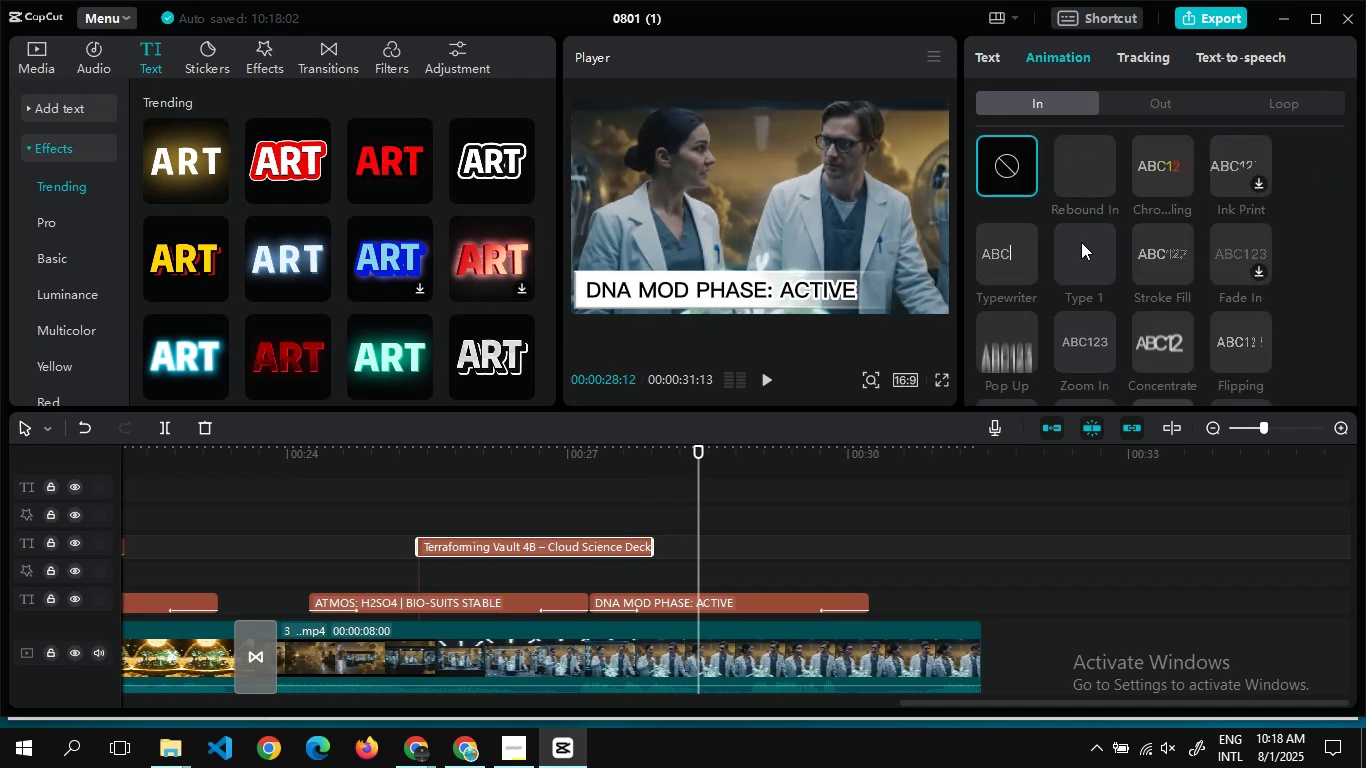 
left_click([1081, 242])
 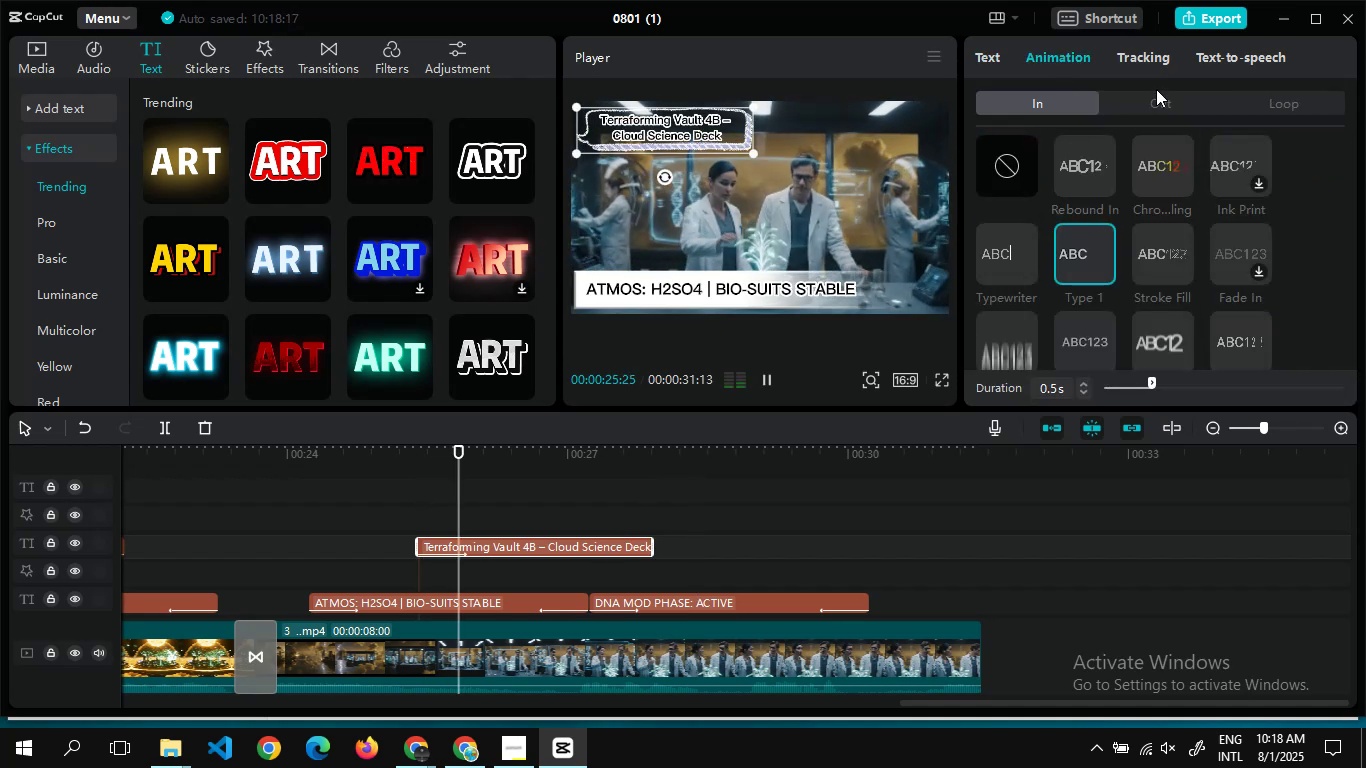 
left_click([1156, 89])
 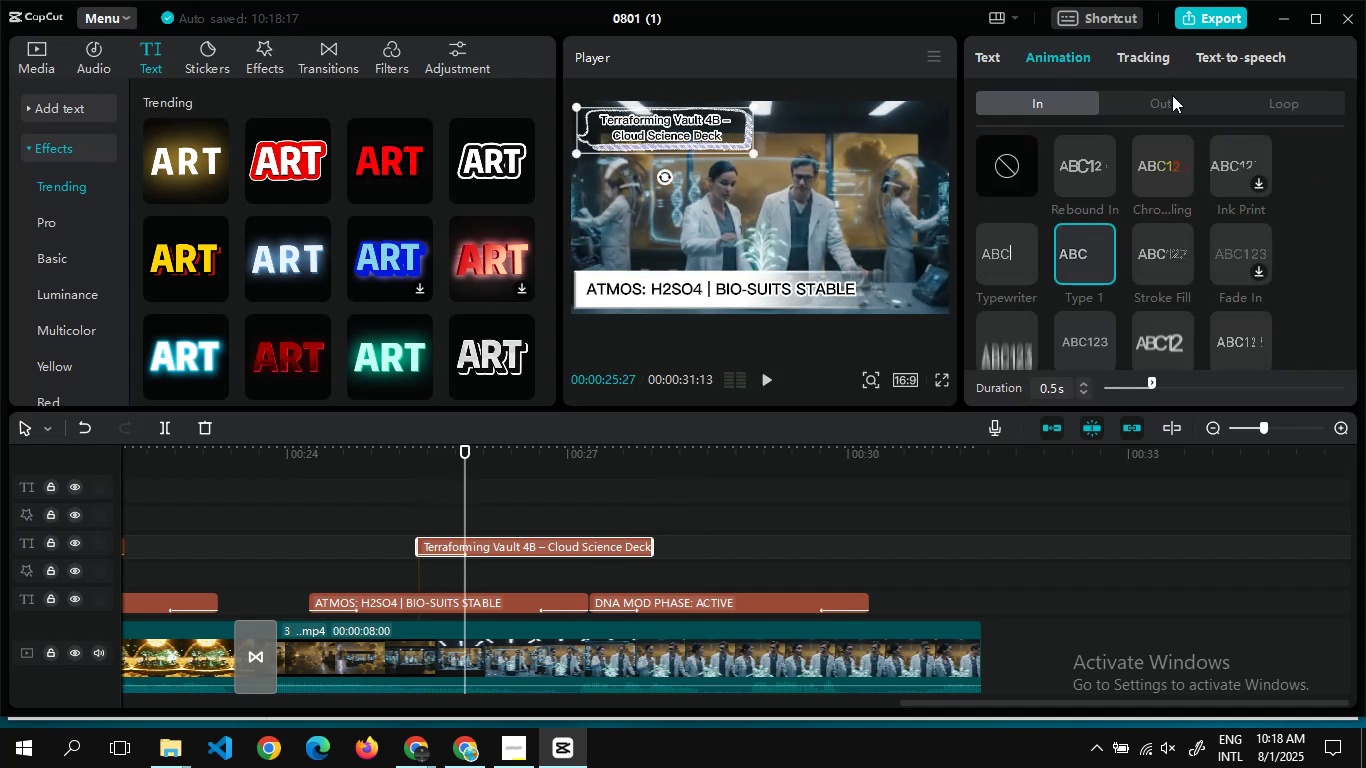 
left_click([1172, 95])
 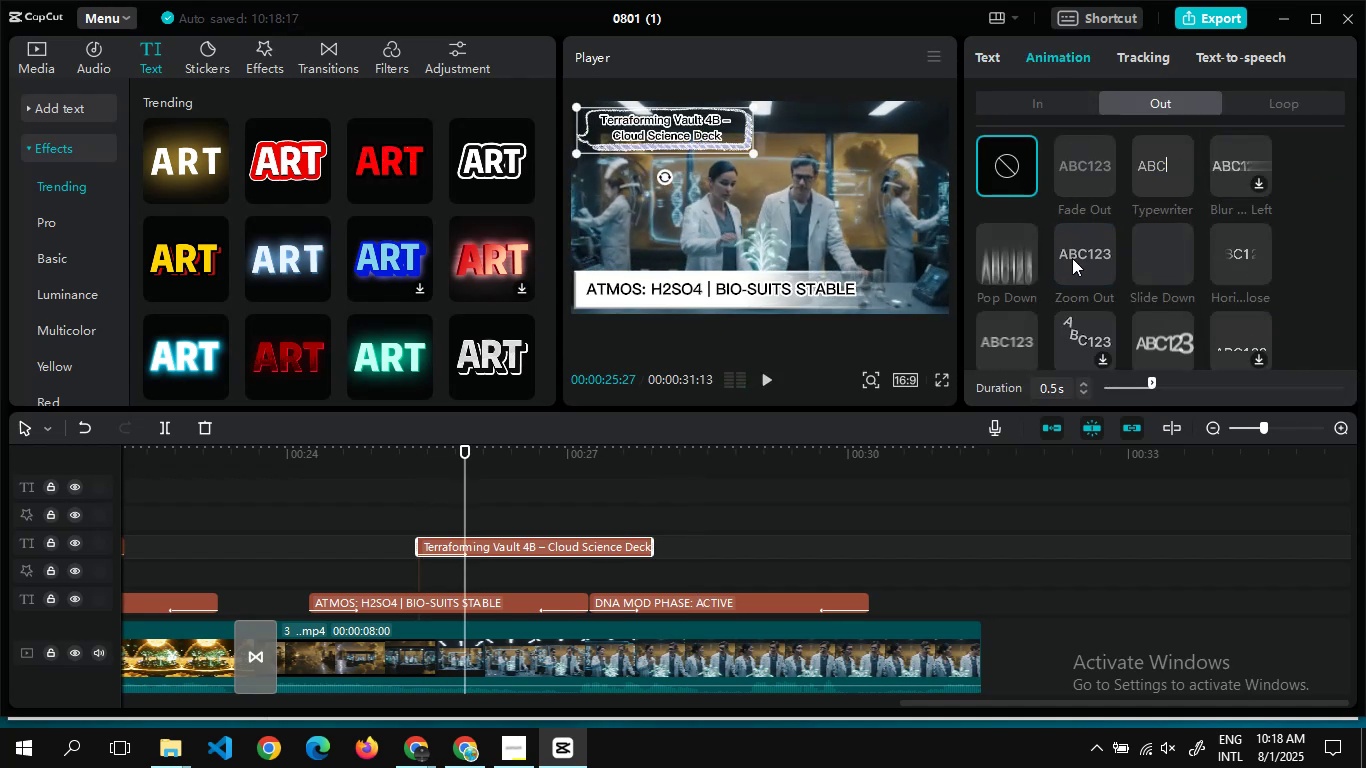 
left_click([1074, 251])
 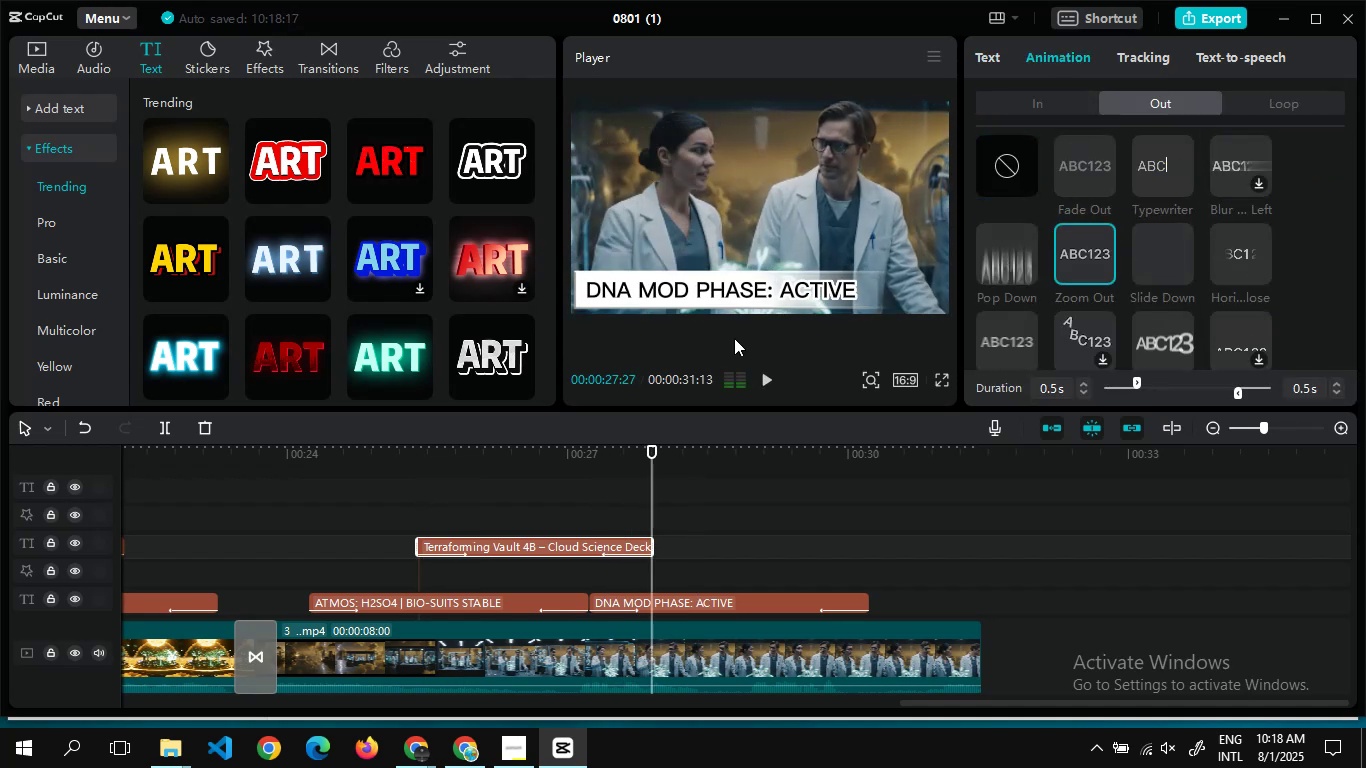 
key(Control+C)
 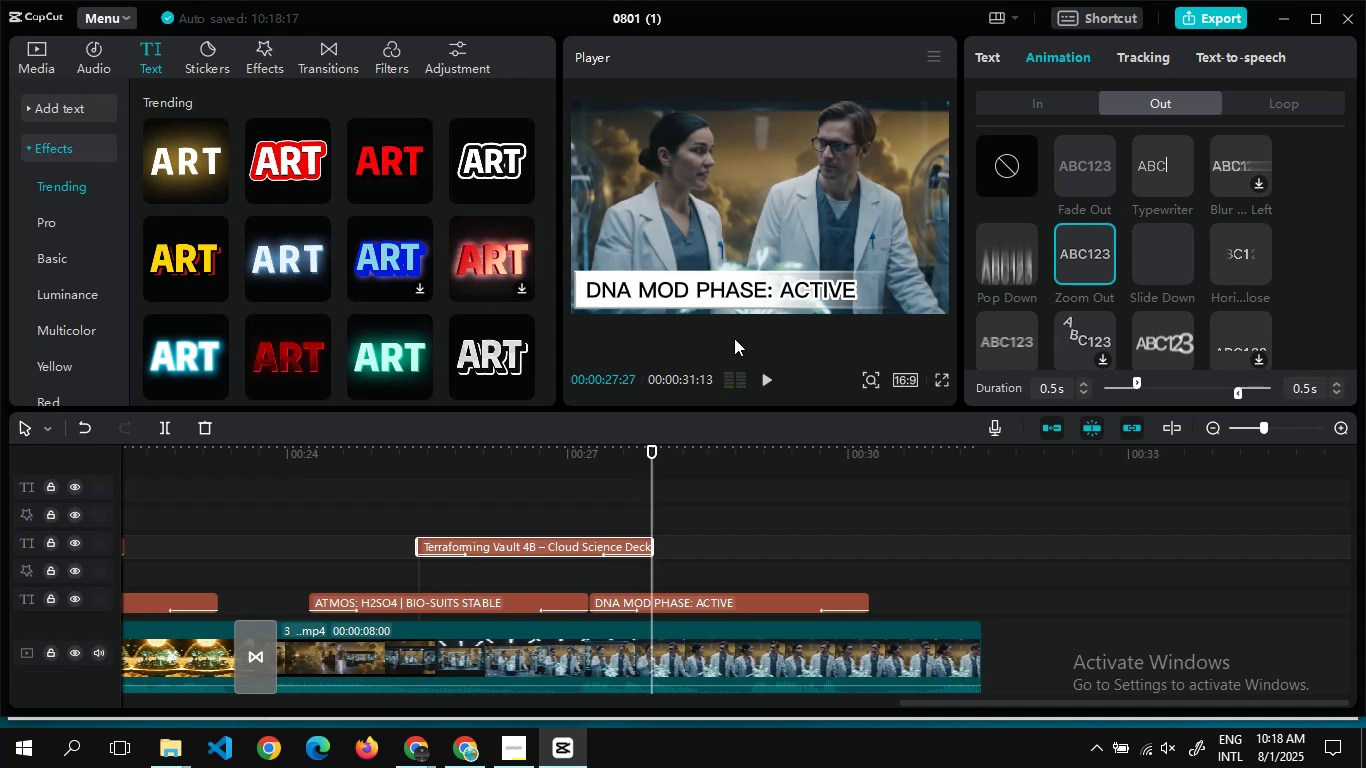 
key(Control+V)
 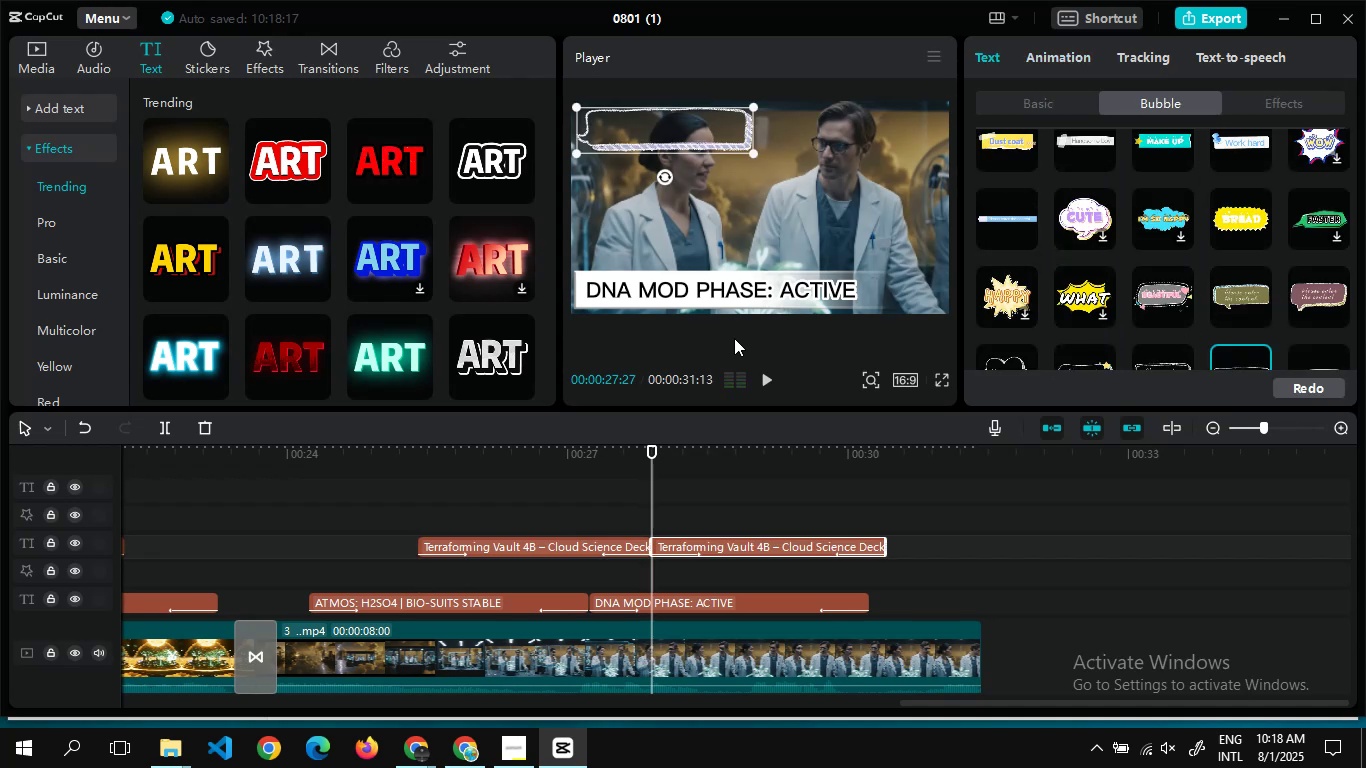 
key(Alt+AltLeft)
 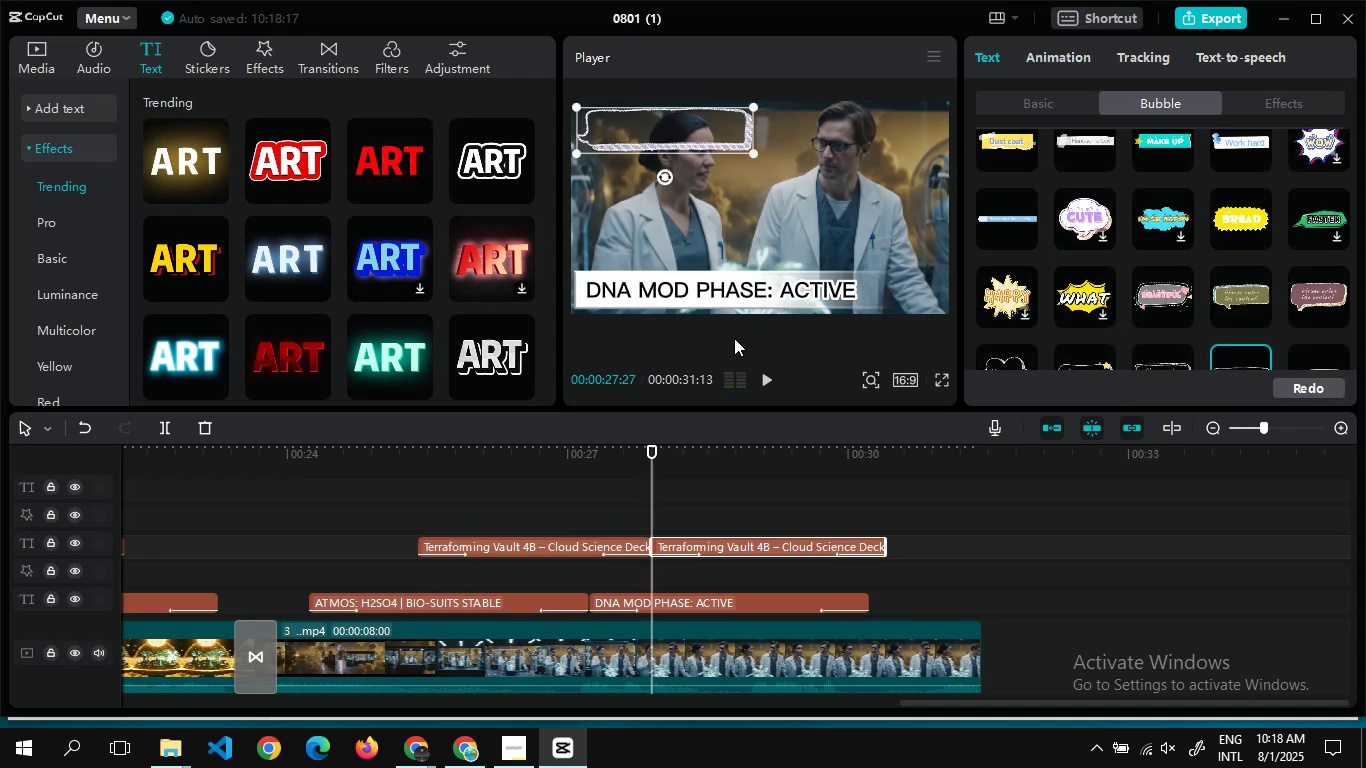 
key(Alt+Tab)
 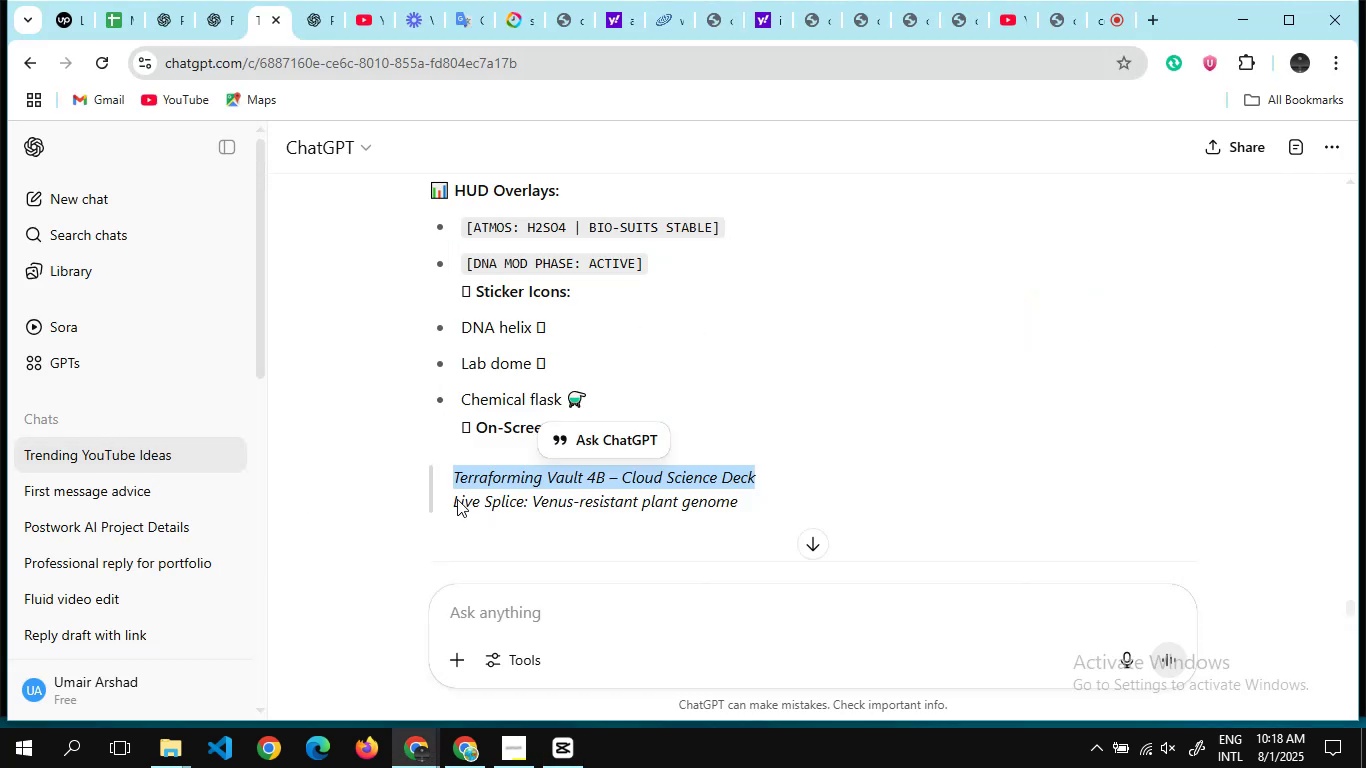 
left_click_drag(start_coordinate=[455, 499], to_coordinate=[750, 509])
 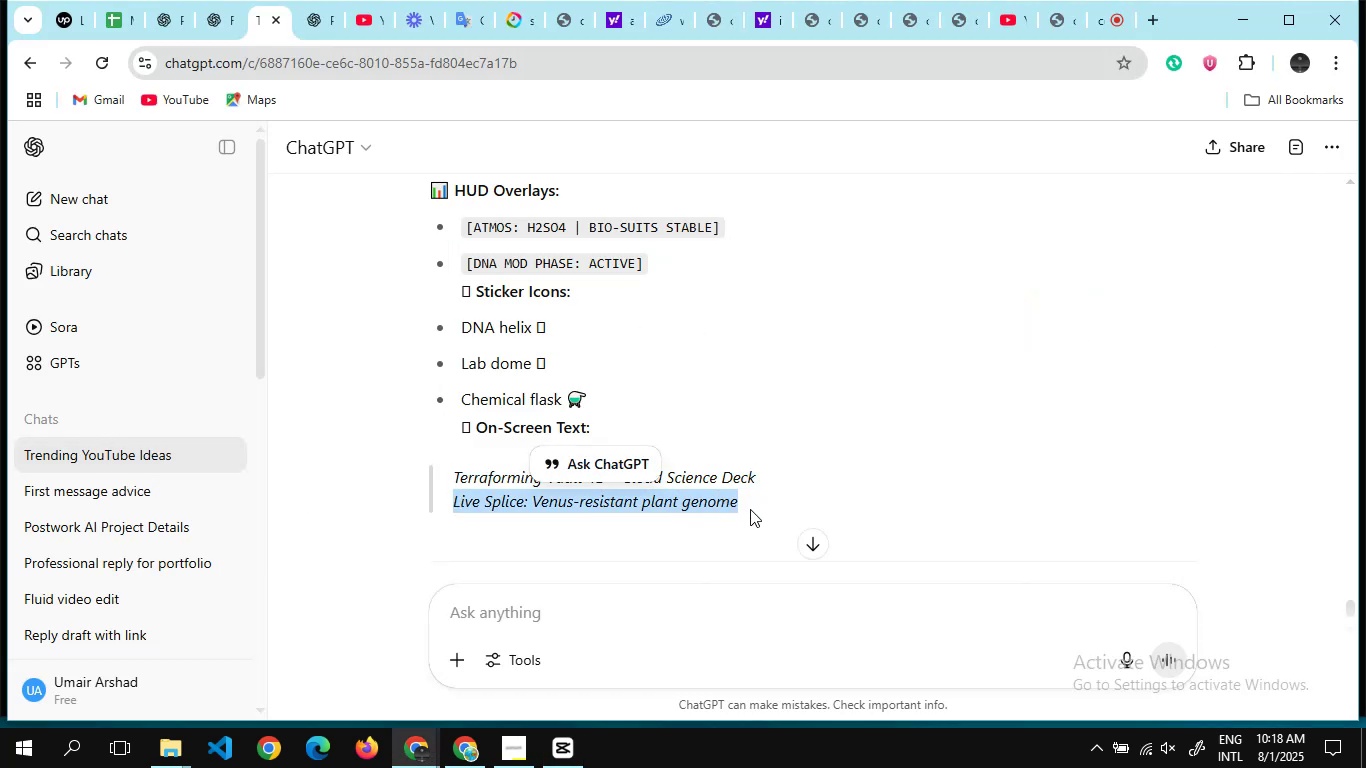 
key(Control+C)
 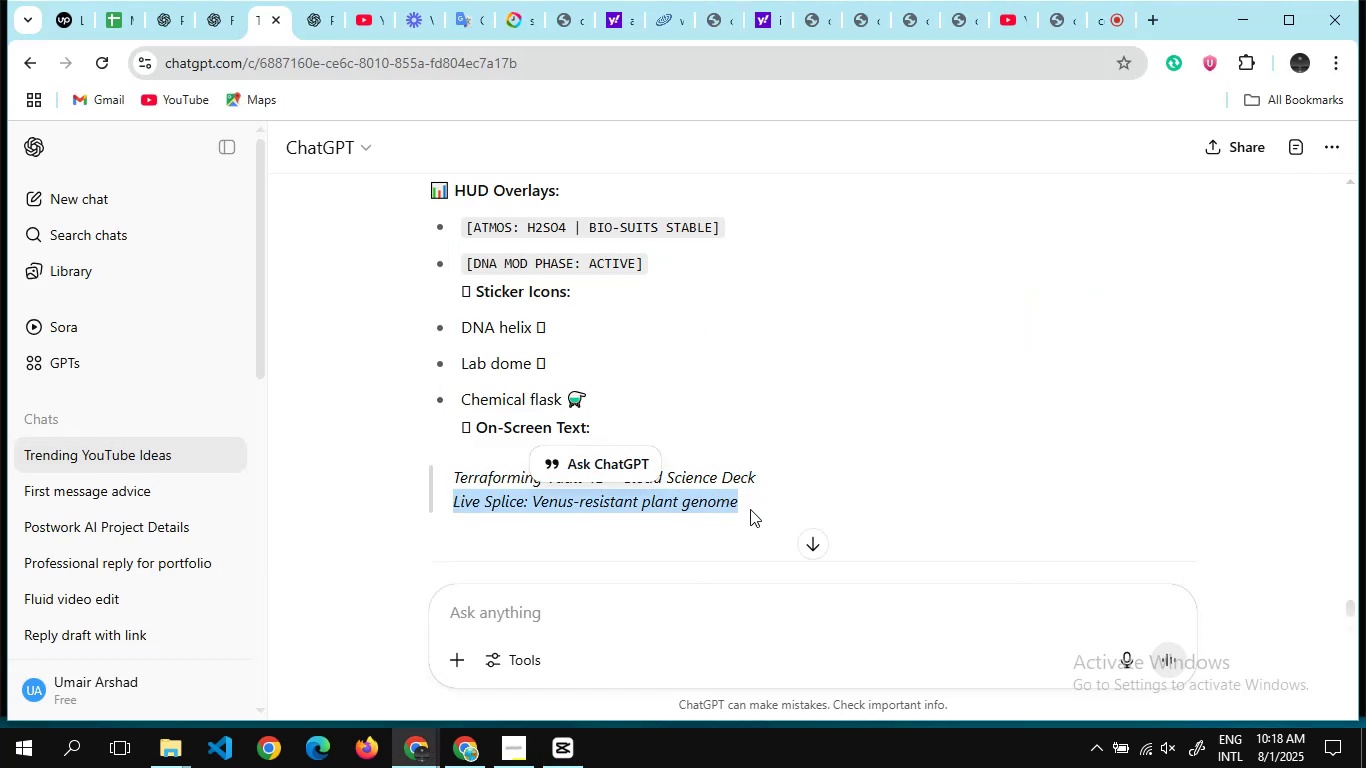 
key(Alt+AltLeft)
 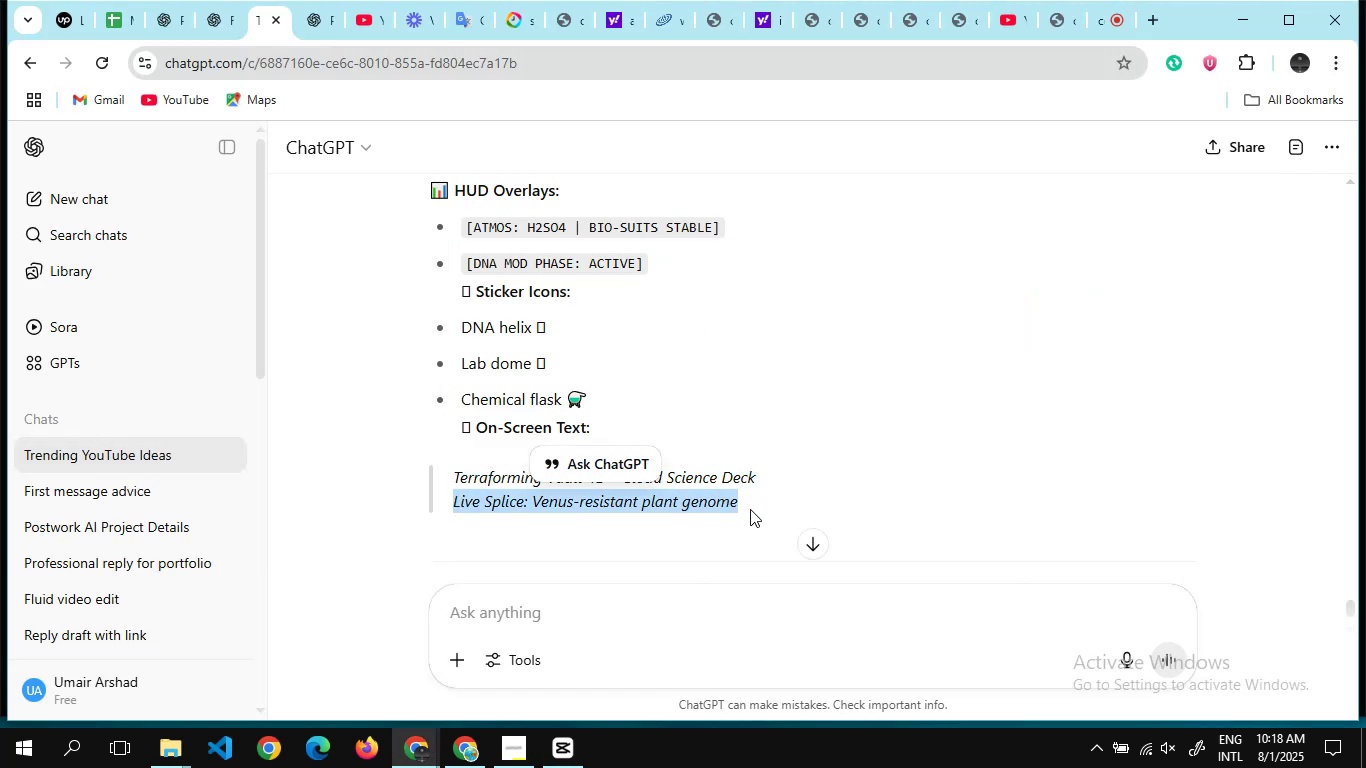 
key(Alt+Tab)
 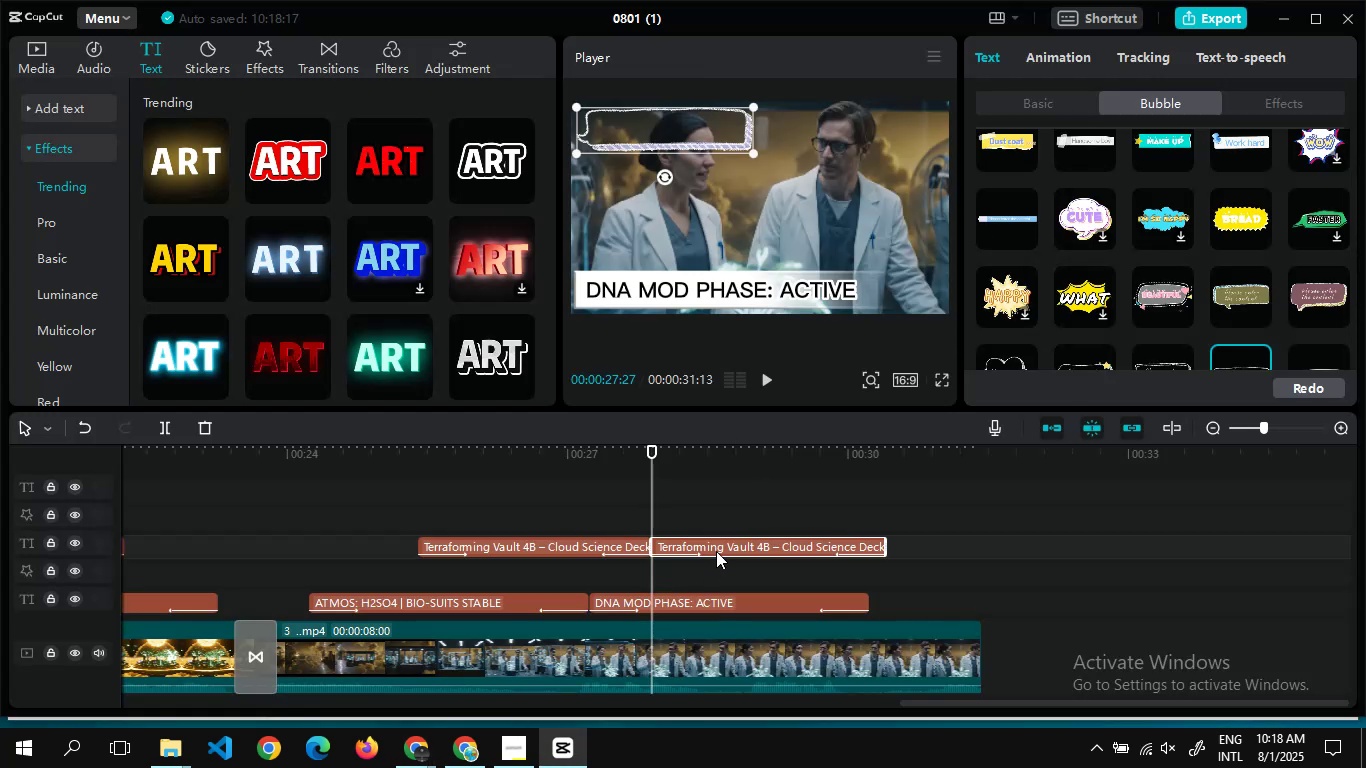 
double_click([718, 544])
 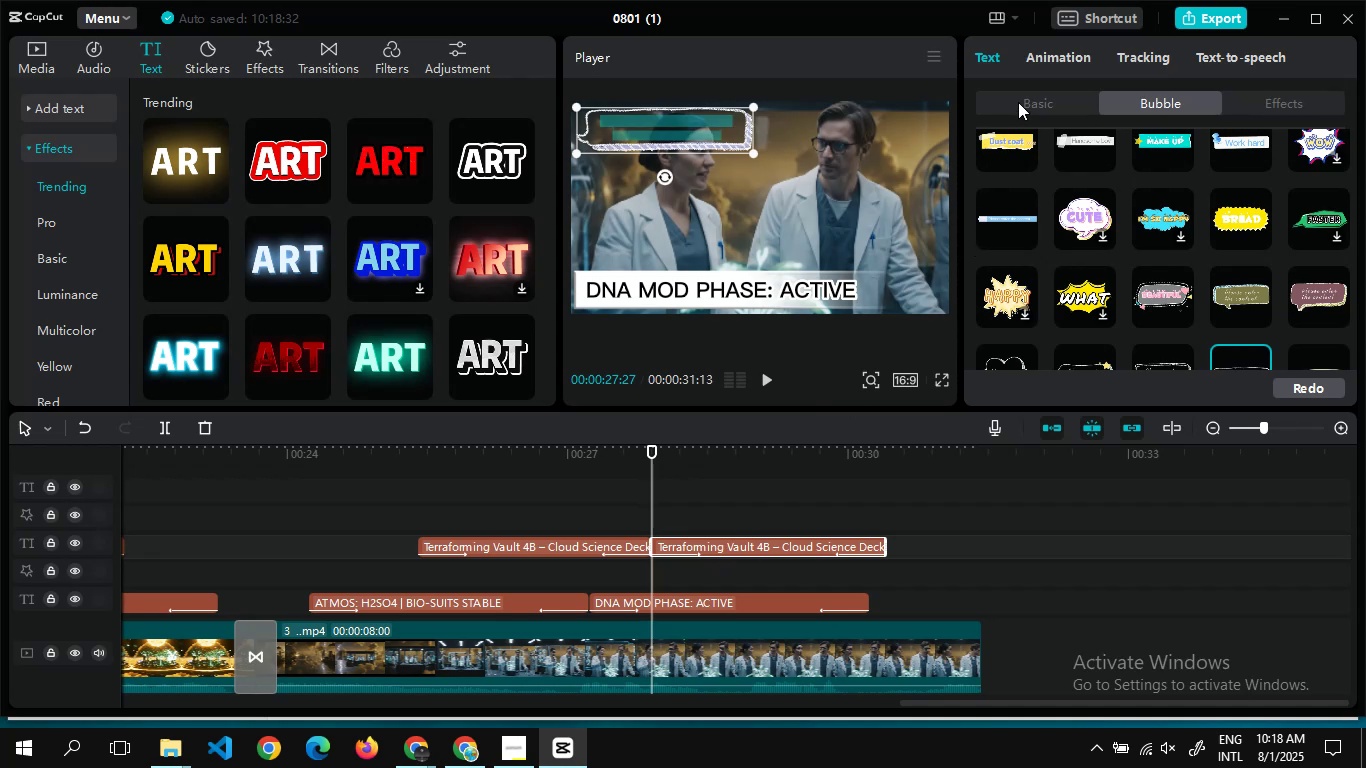 
left_click([1018, 99])
 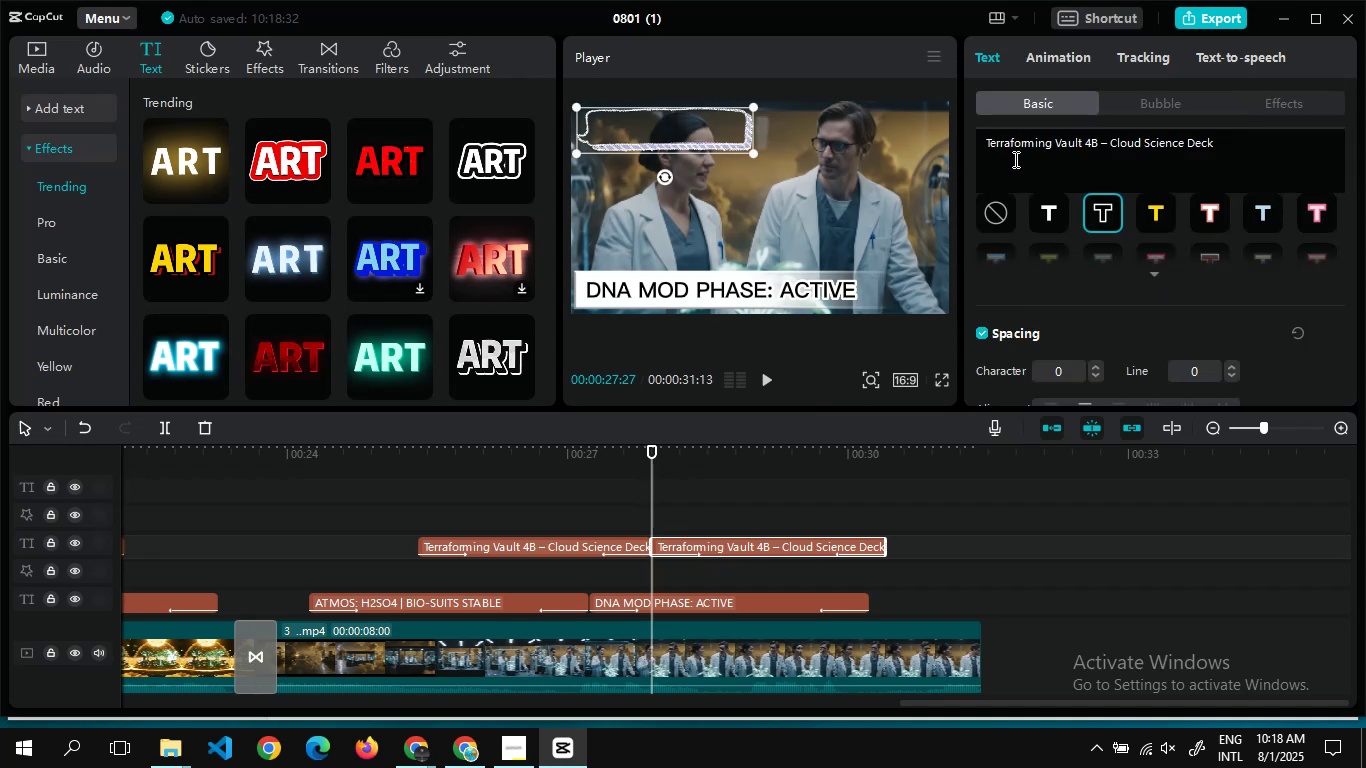 
left_click([1056, 152])
 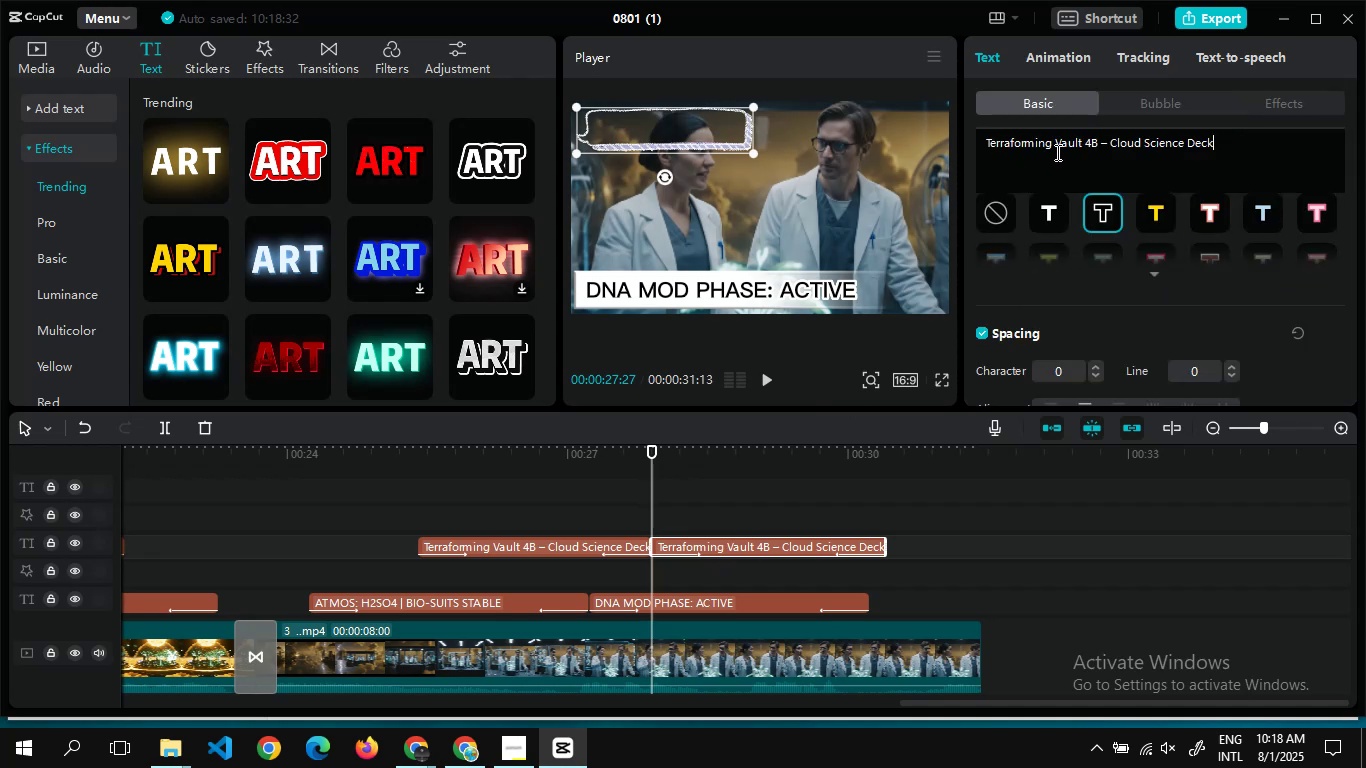 
key(Control+A)
 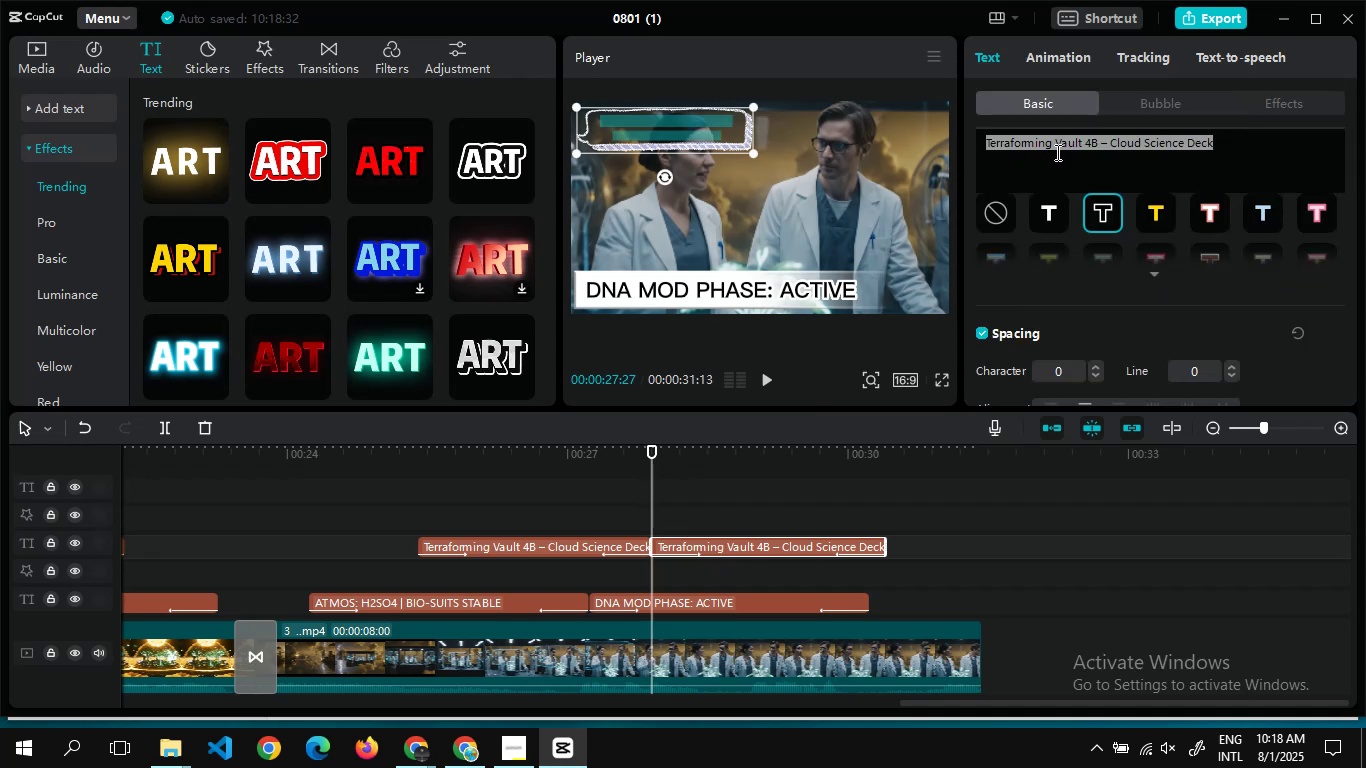 
key(Control+V)
 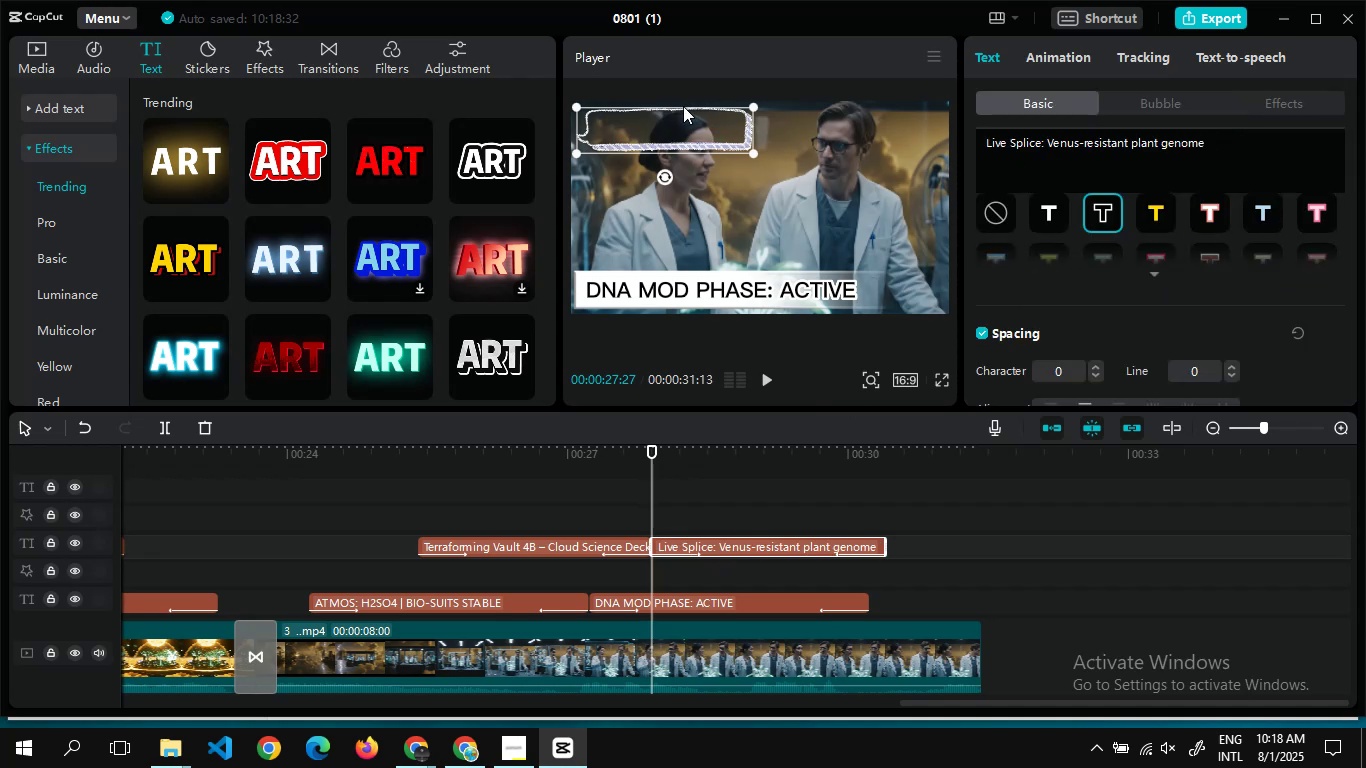 
left_click_drag(start_coordinate=[675, 125], to_coordinate=[876, 130])
 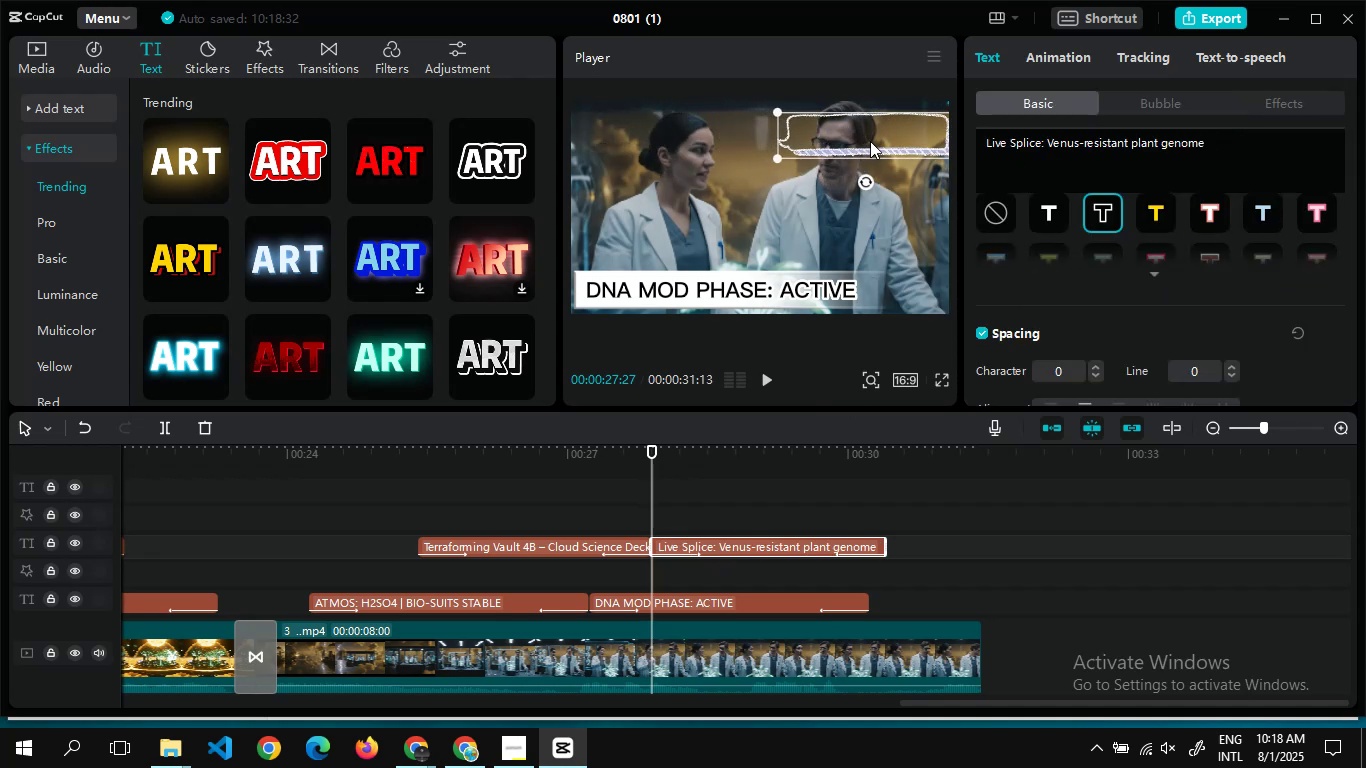 
left_click_drag(start_coordinate=[871, 136], to_coordinate=[863, 131])
 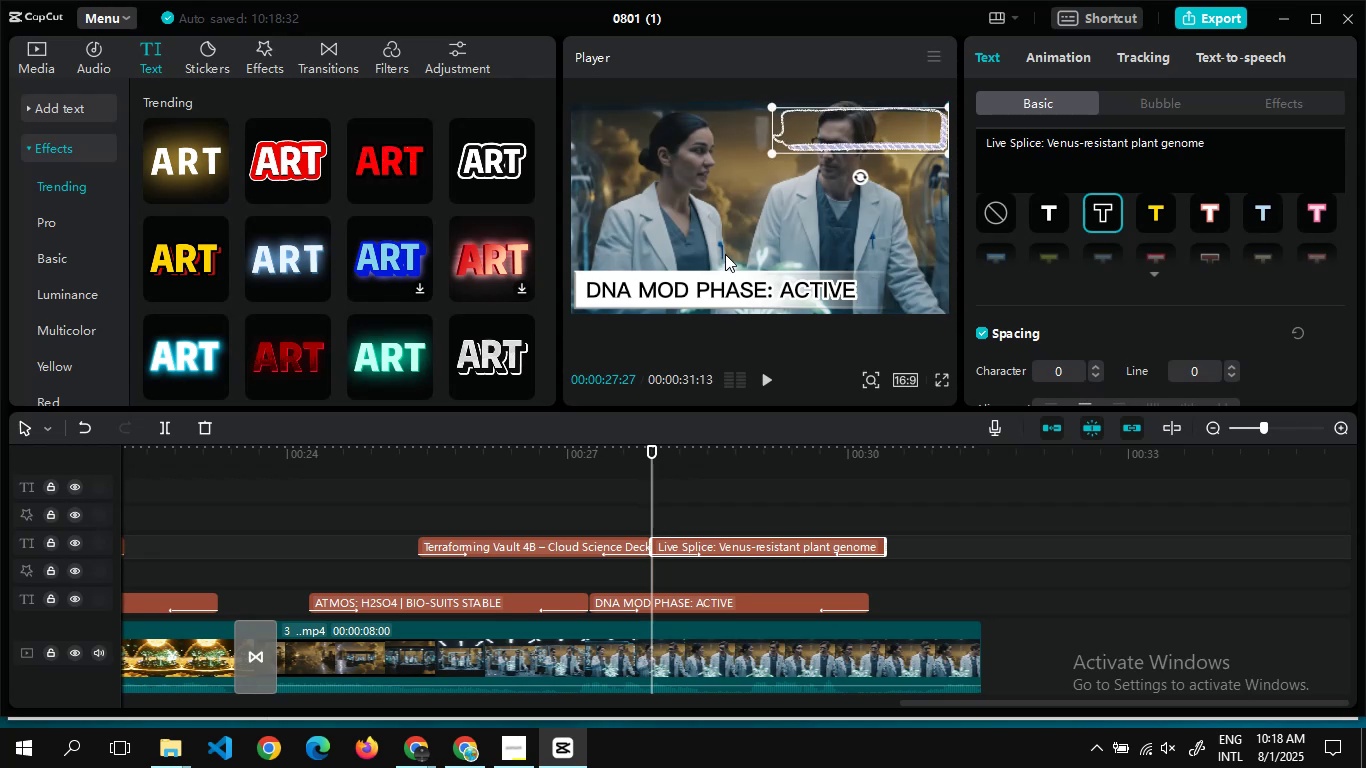 
left_click([725, 254])
 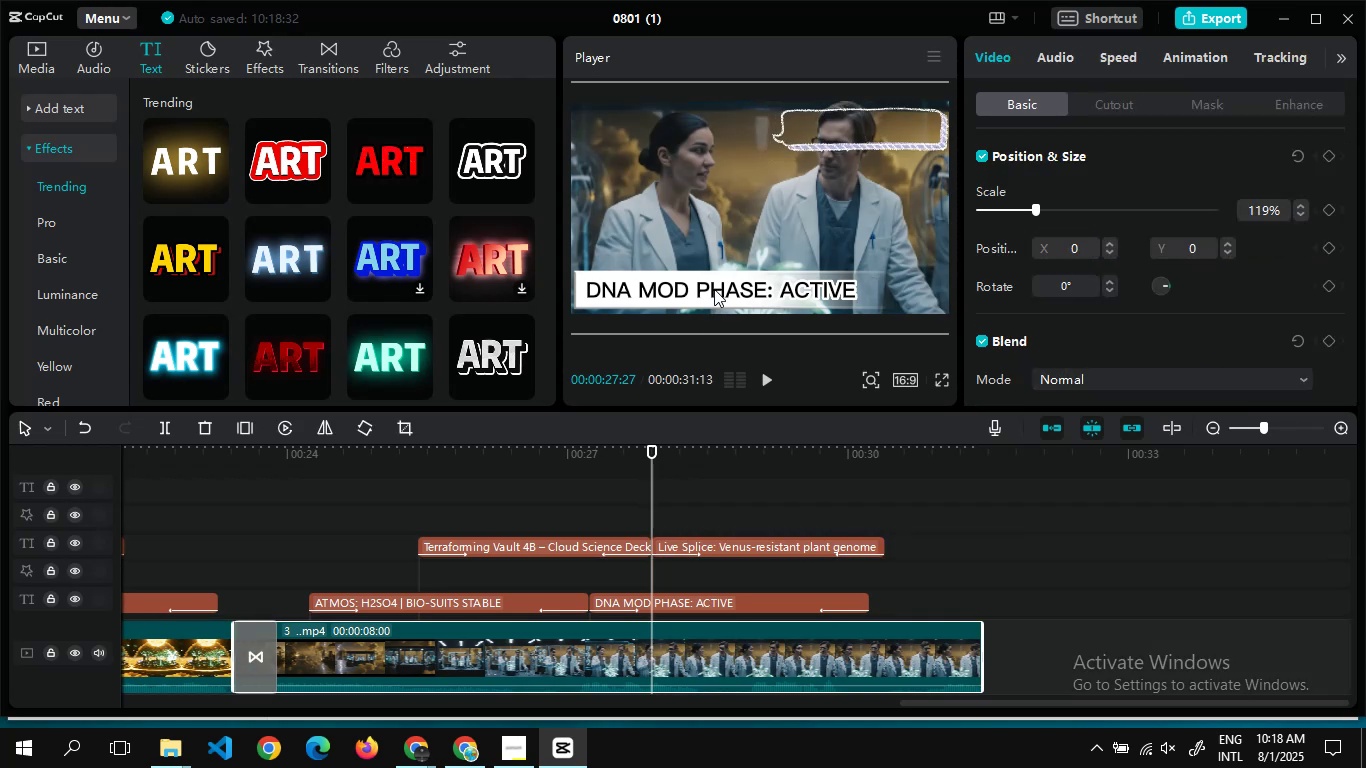 
left_click([714, 289])
 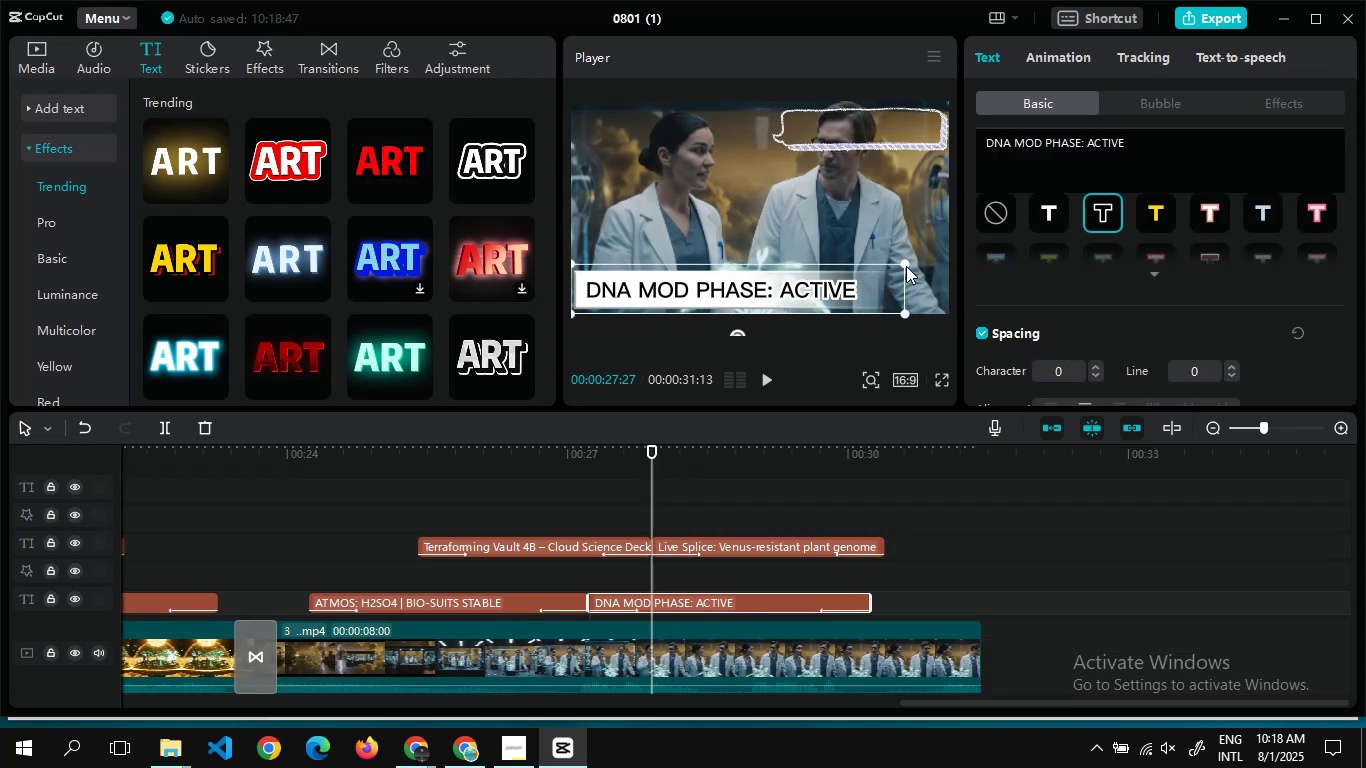 
left_click_drag(start_coordinate=[906, 263], to_coordinate=[875, 275])
 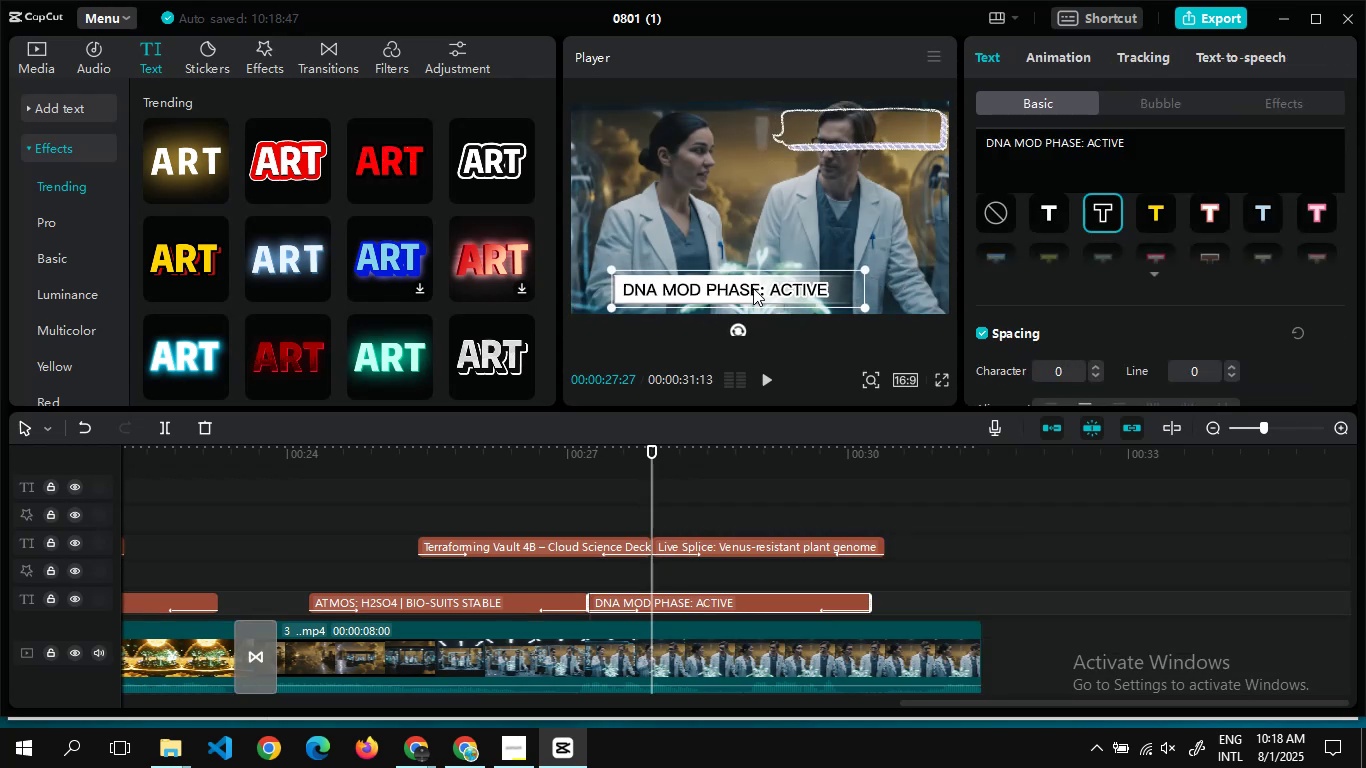 
left_click_drag(start_coordinate=[752, 289], to_coordinate=[713, 295])
 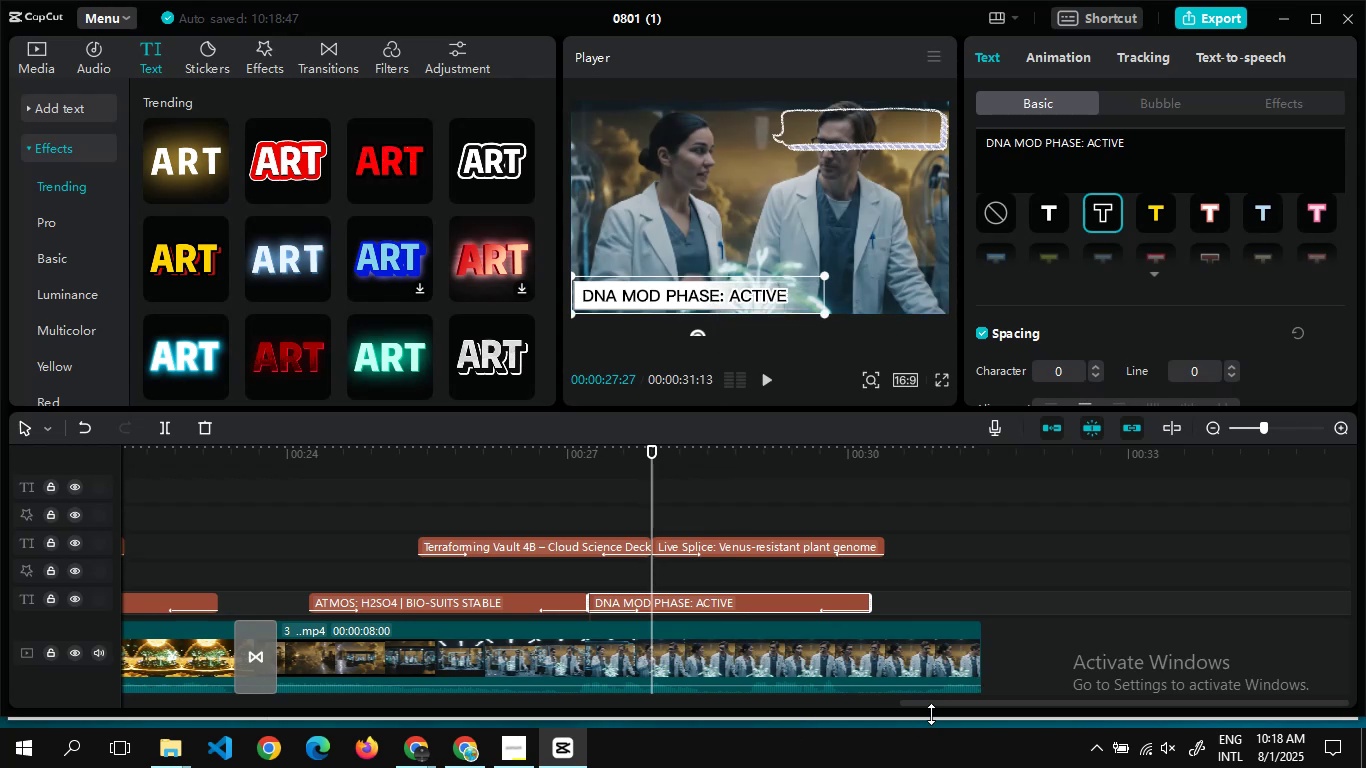 
left_click_drag(start_coordinate=[934, 702], to_coordinate=[1032, 696])
 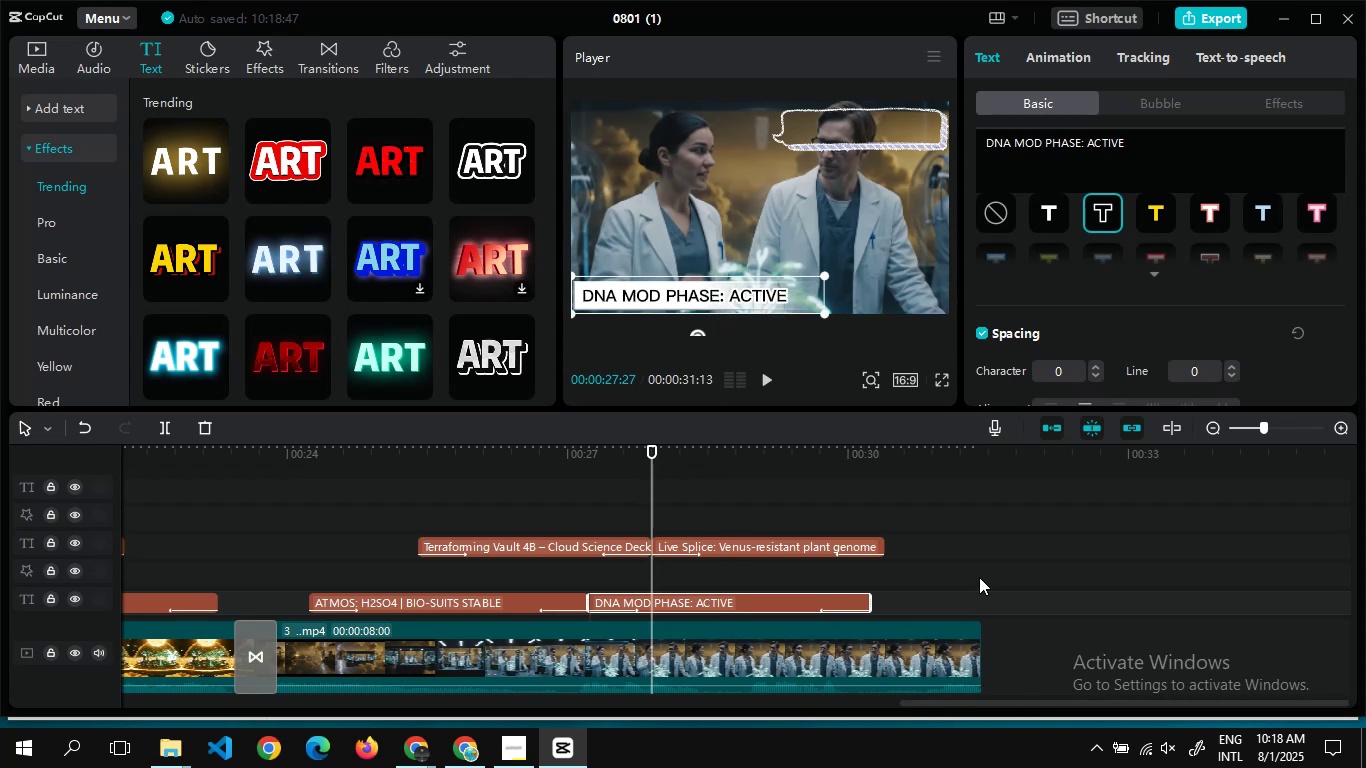 
double_click([979, 577])
 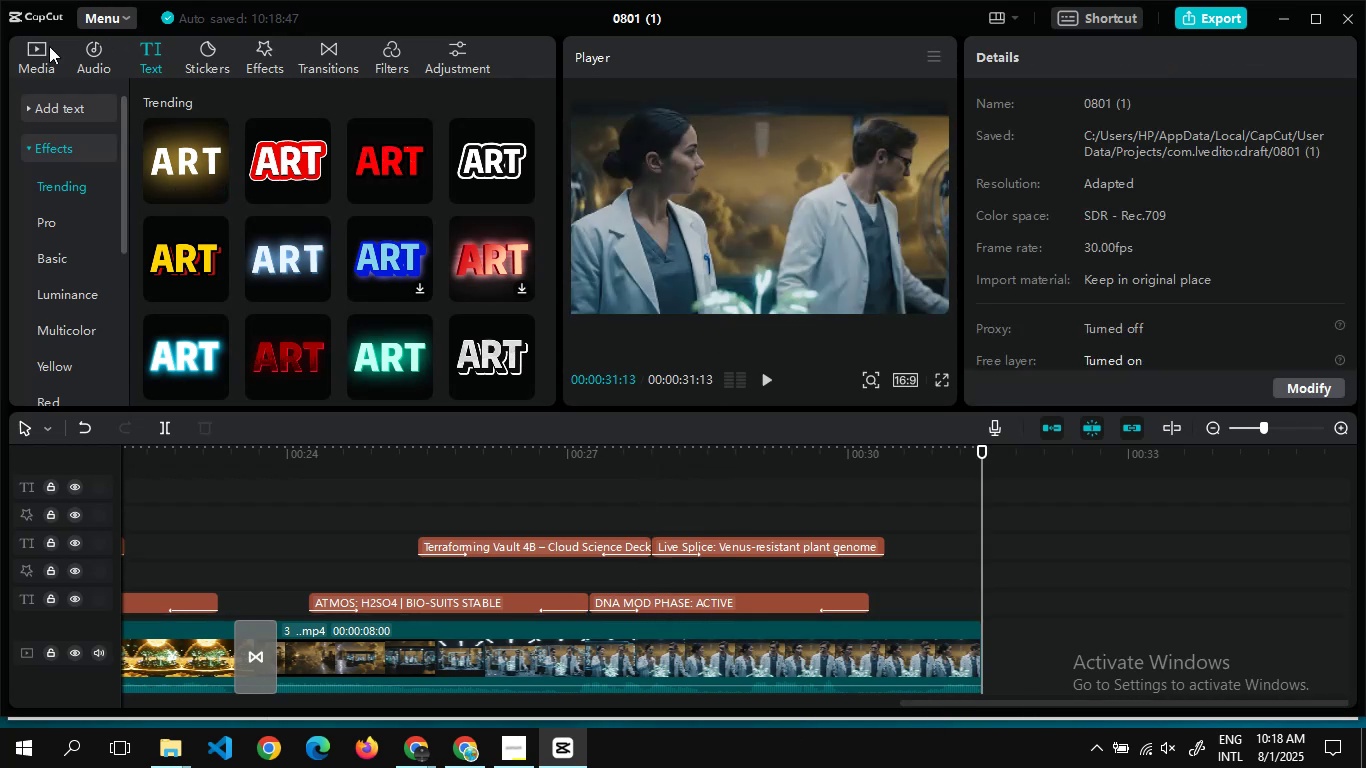 
left_click([26, 56])
 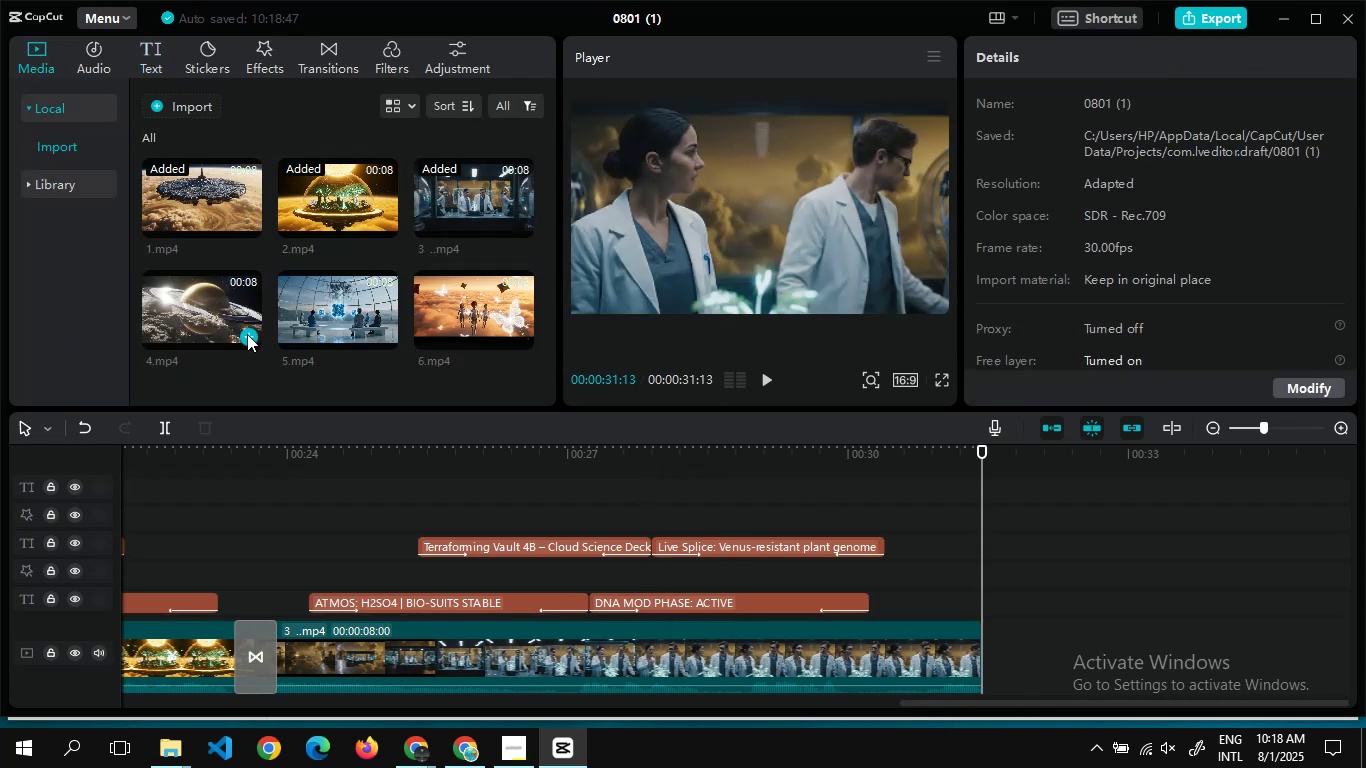 
left_click([248, 335])
 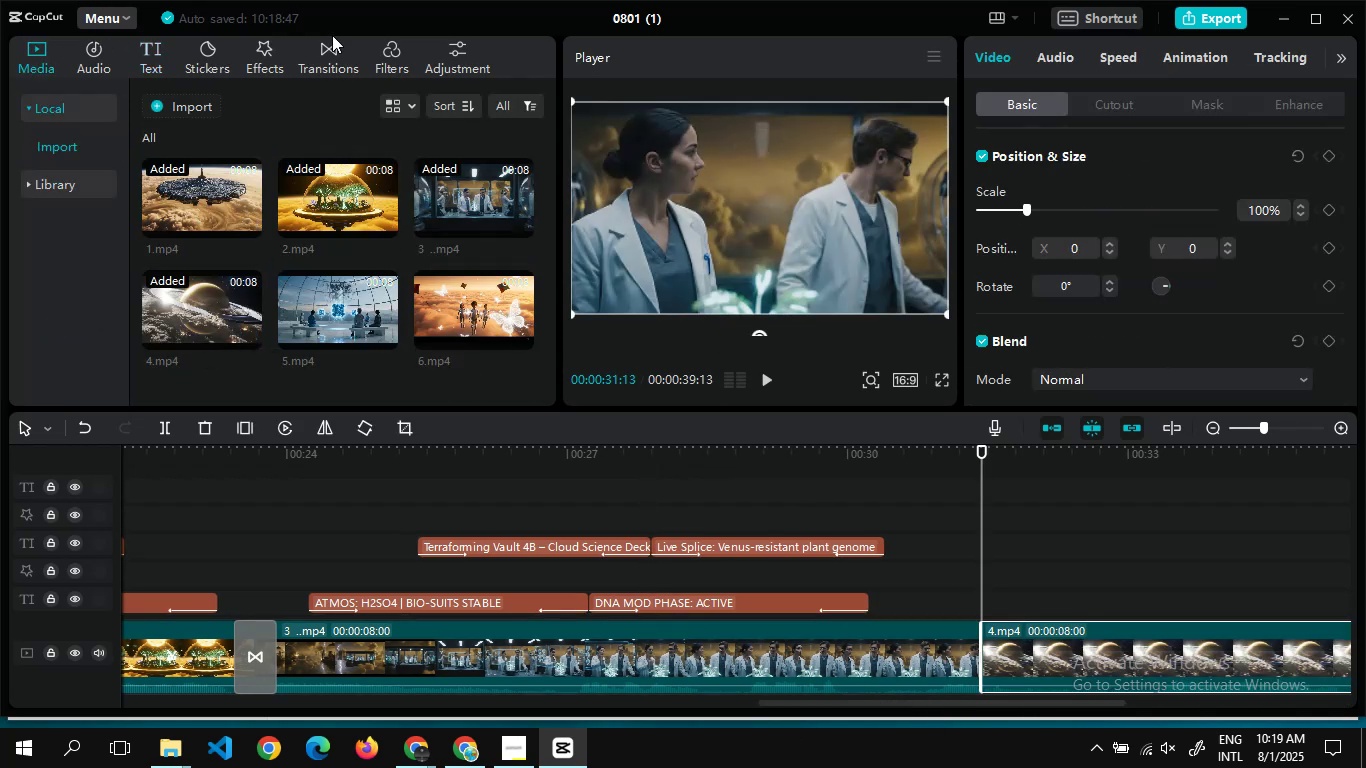 
left_click([332, 37])
 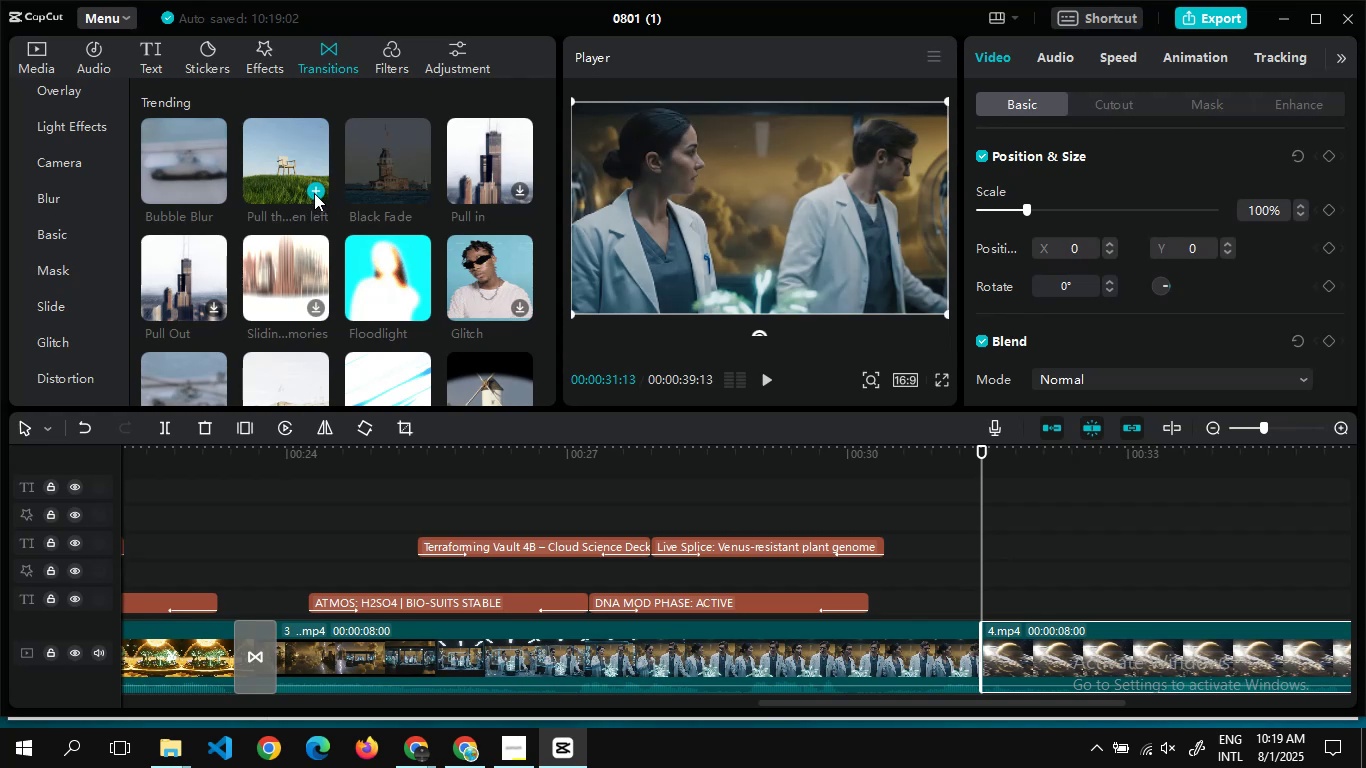 
left_click([314, 193])
 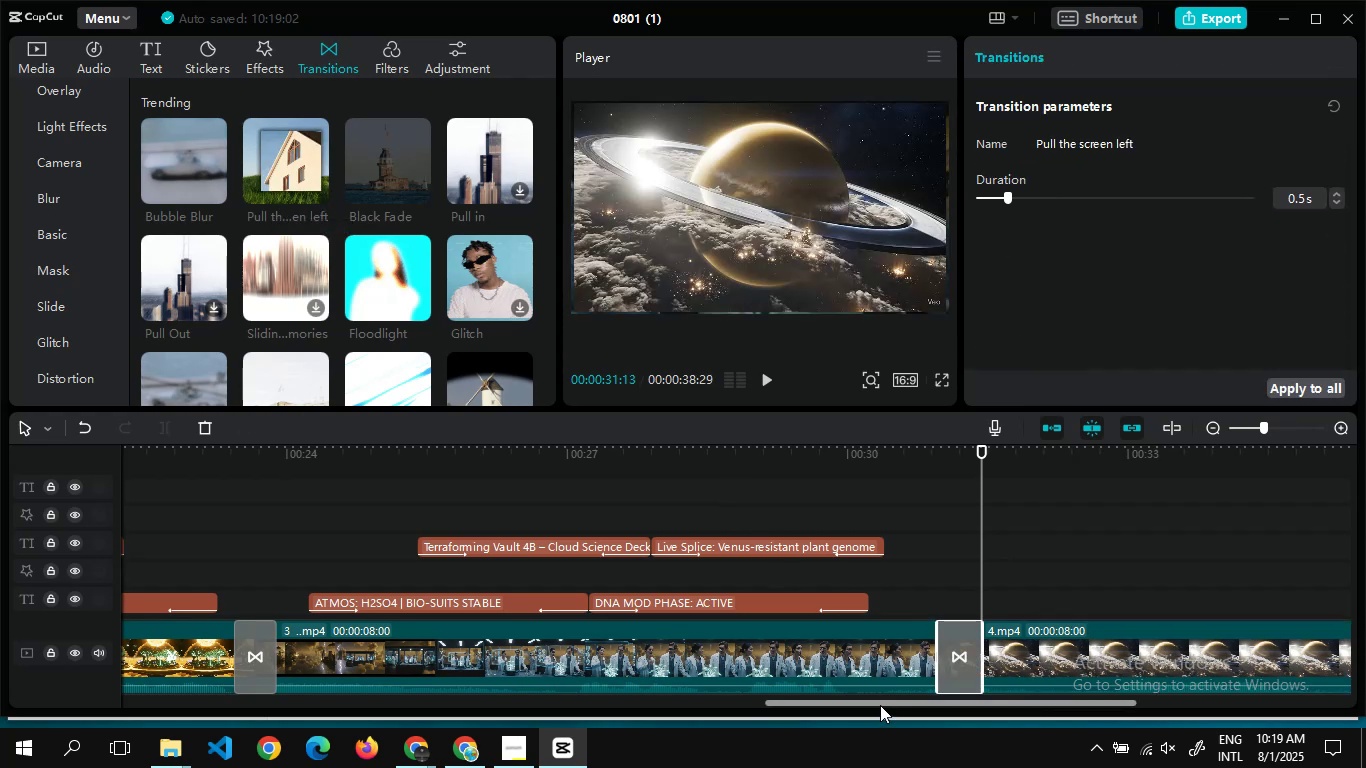 
left_click_drag(start_coordinate=[880, 703], to_coordinate=[1083, 726])
 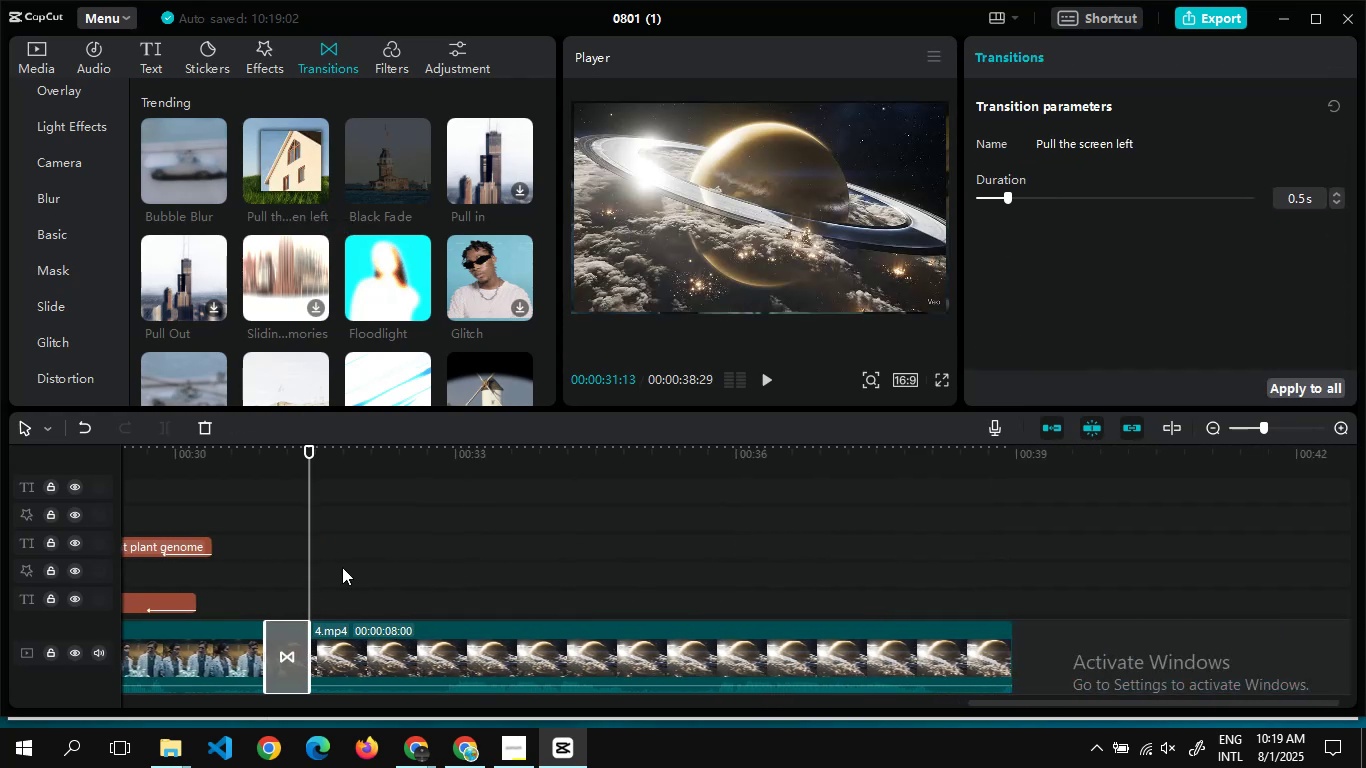 
double_click([342, 567])
 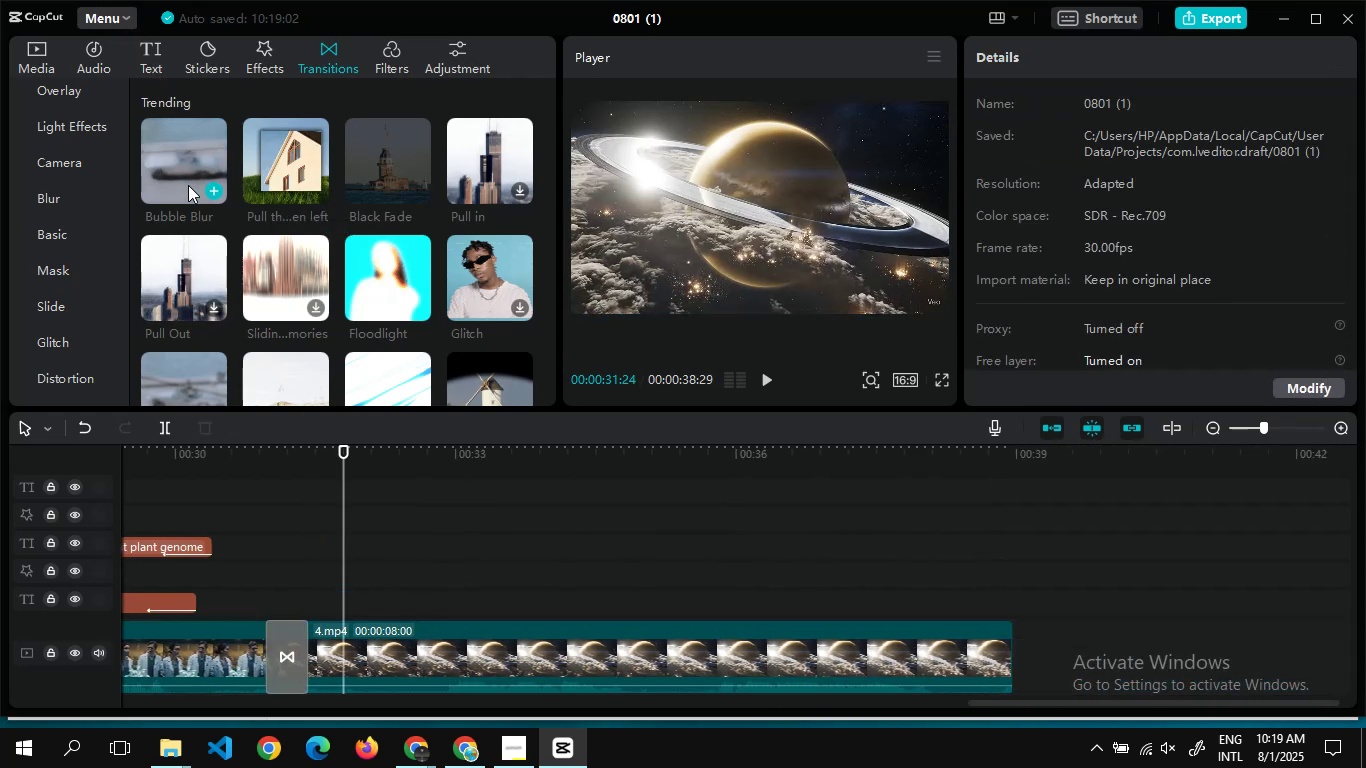 
left_click([151, 53])
 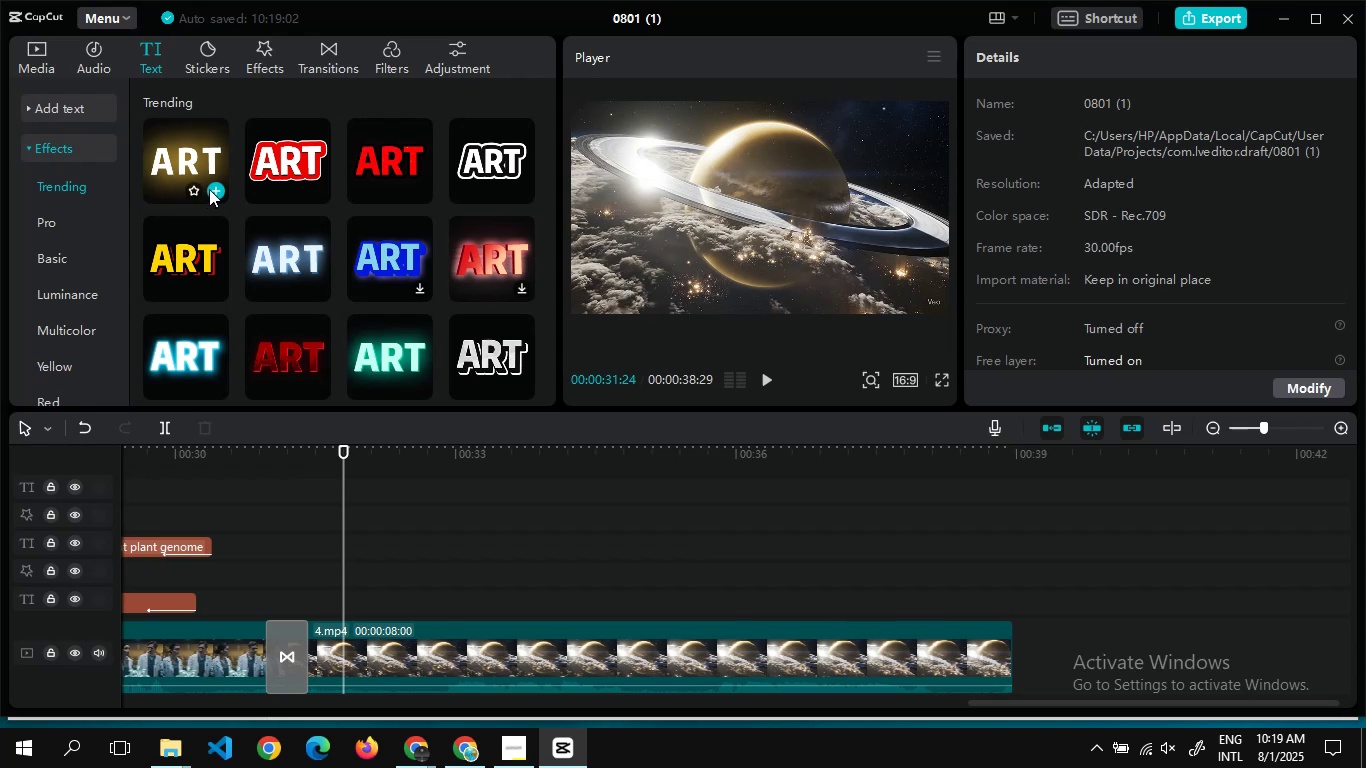 
left_click([209, 189])
 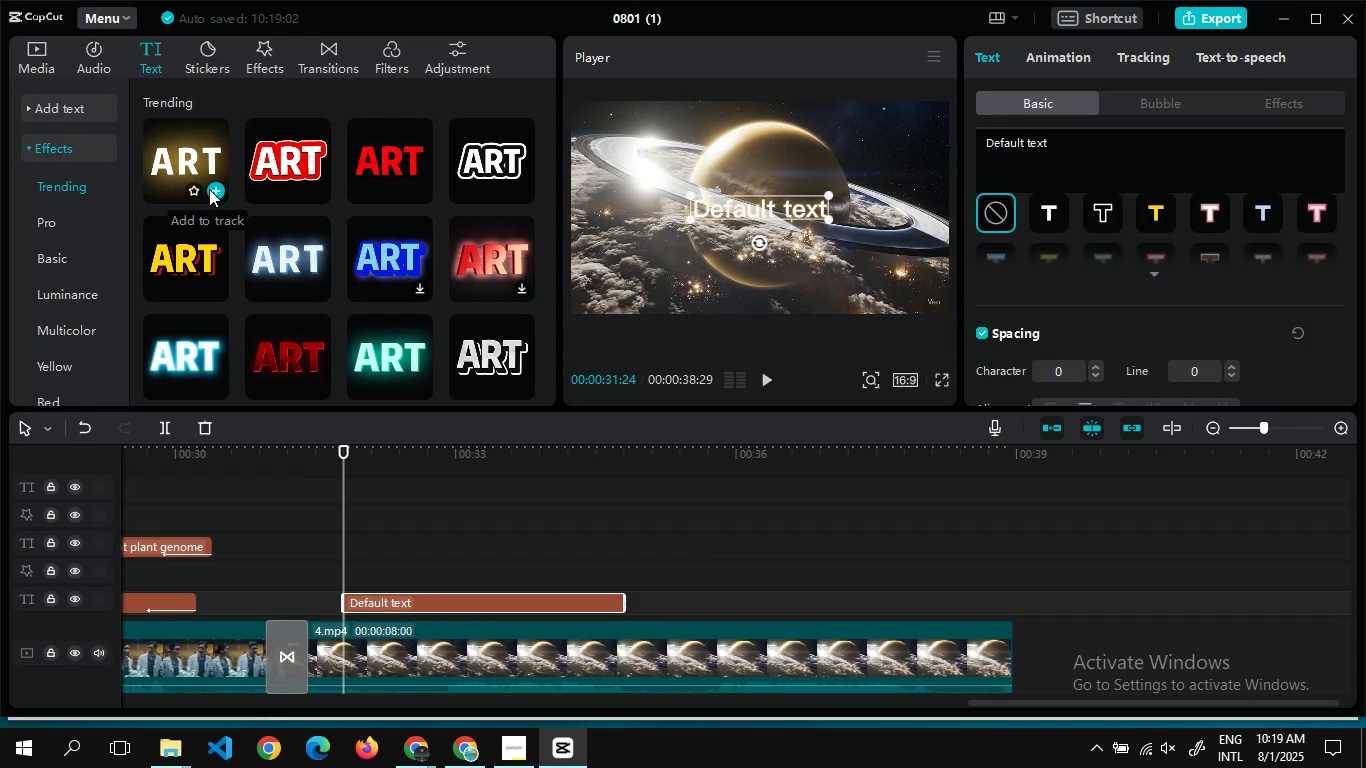 
key(Alt+AltLeft)
 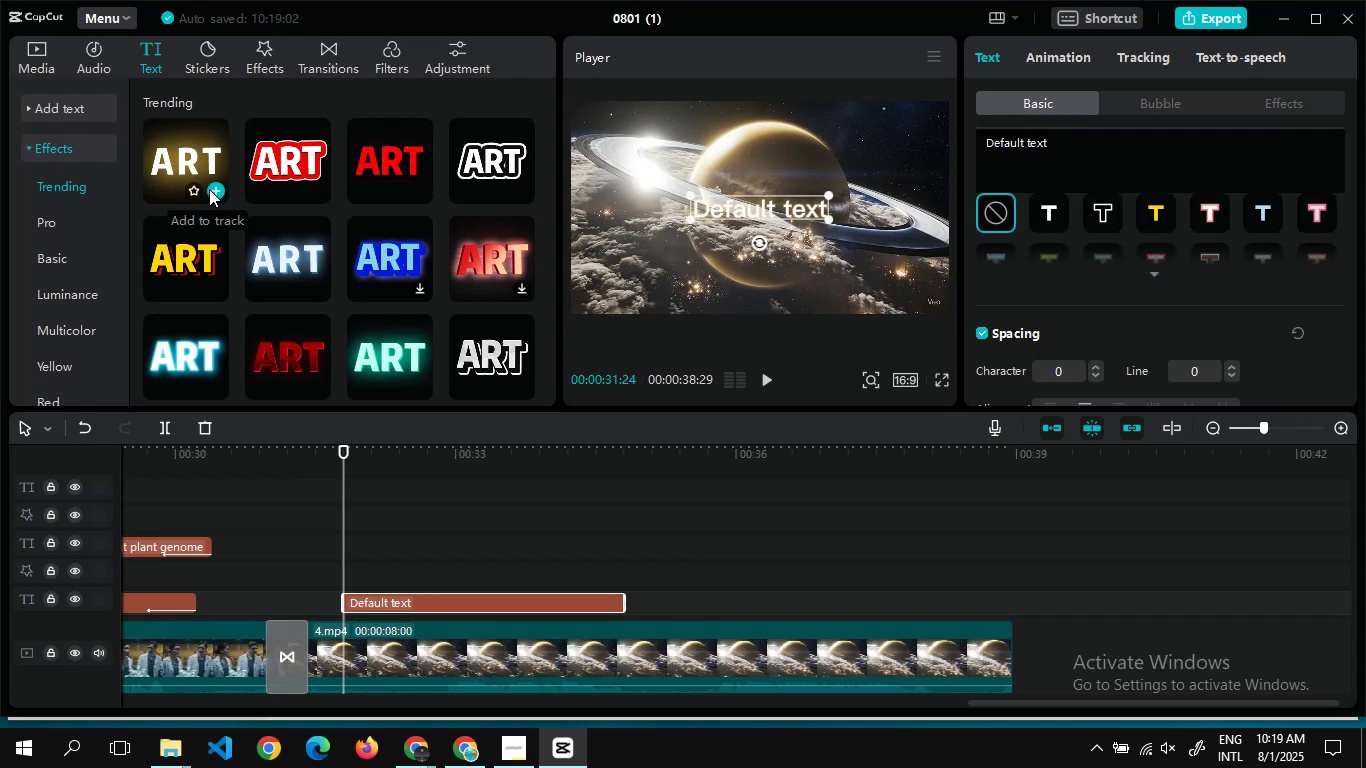 
key(Alt+Tab)
 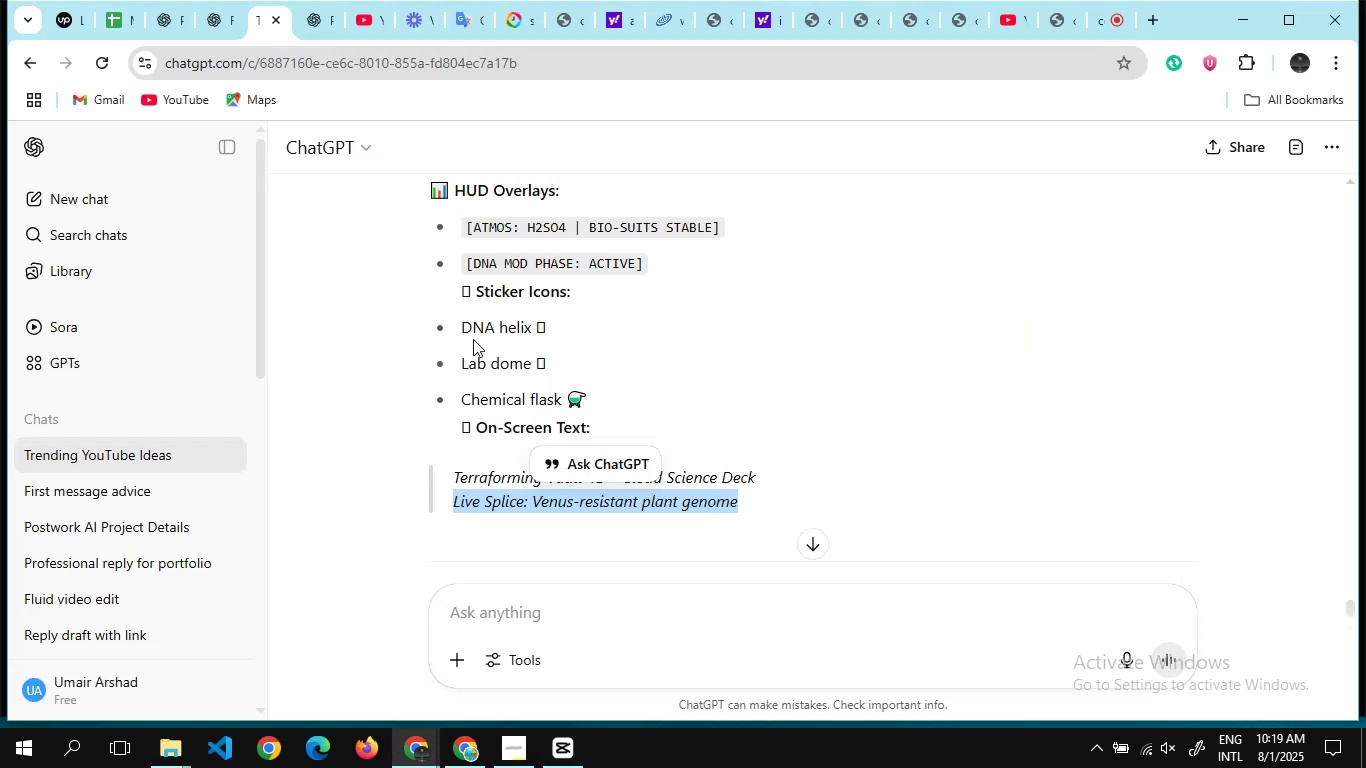 
wait(5.28)
 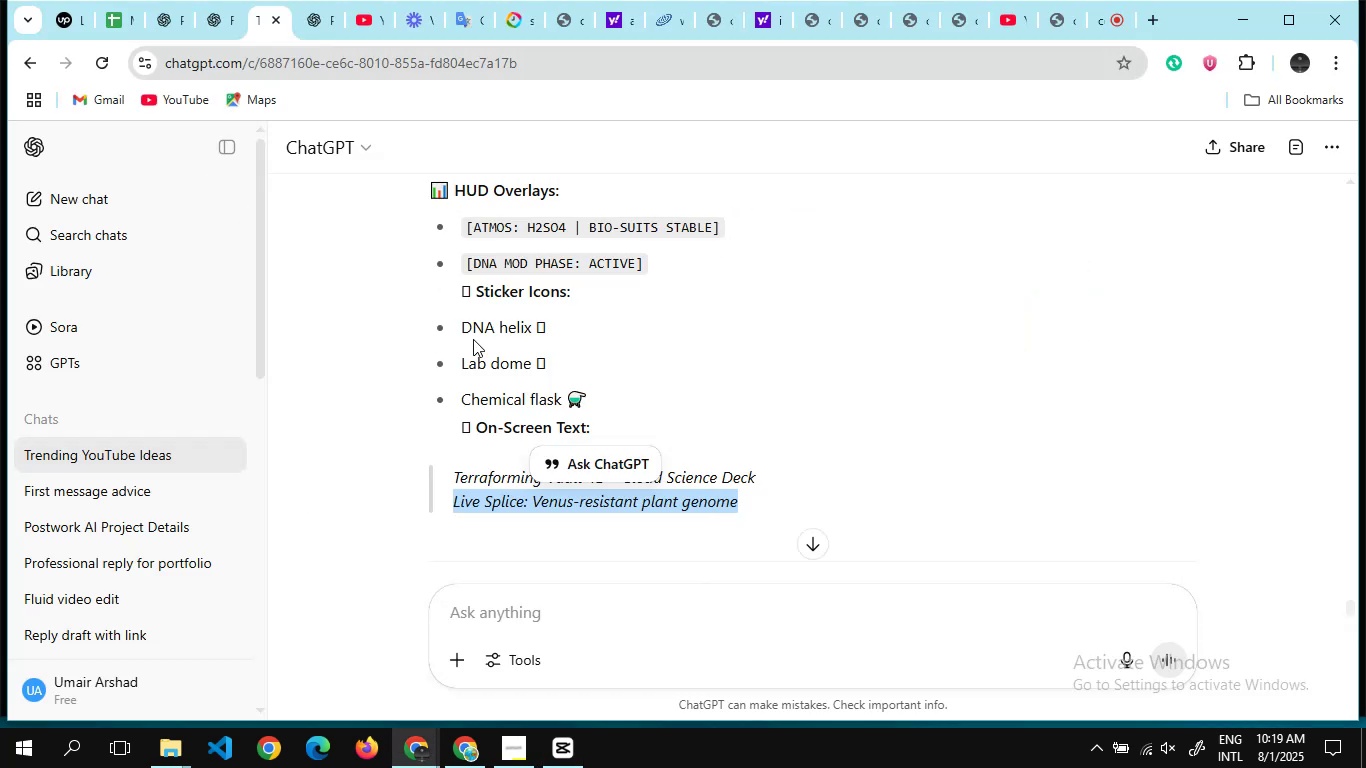 
scroll: coordinate [558, 414], scroll_direction: down, amount: 3.0
 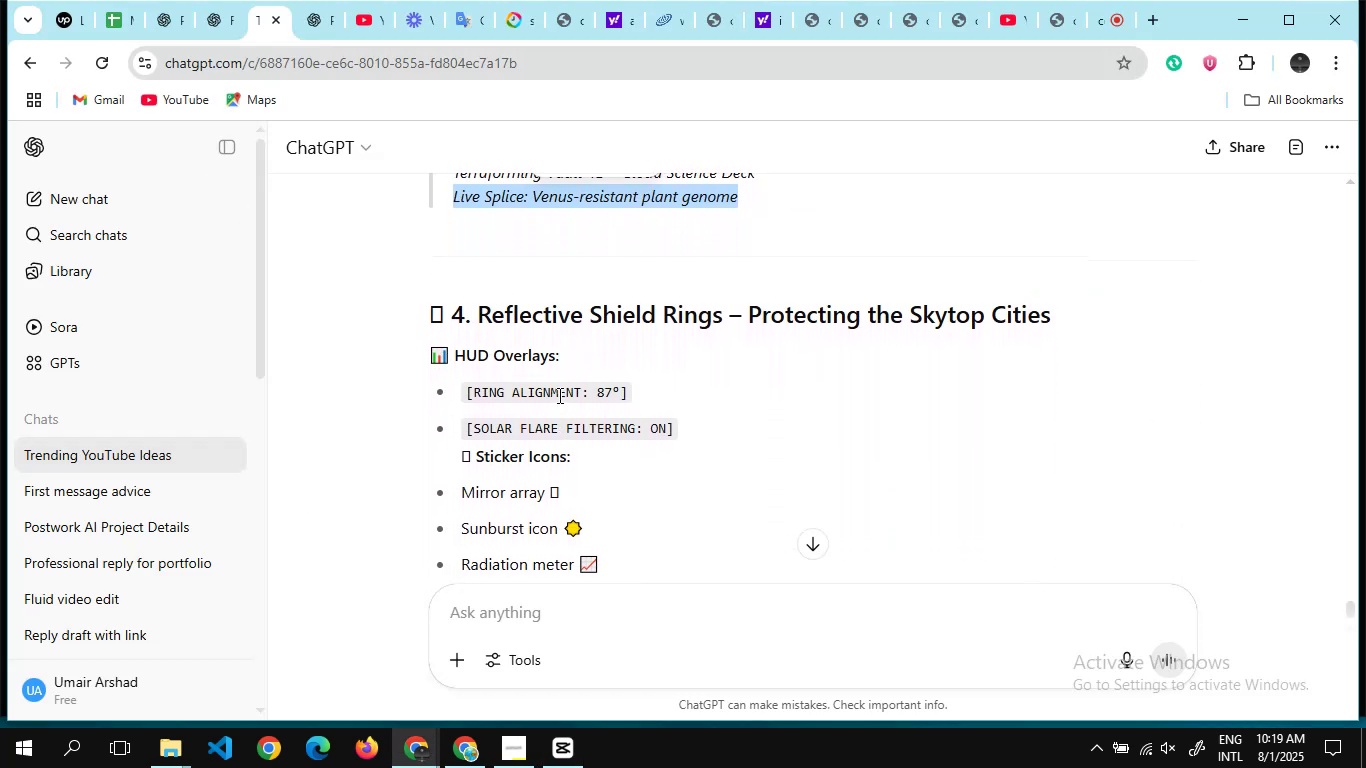 
scroll: coordinate [558, 395], scroll_direction: none, amount: 0.0
 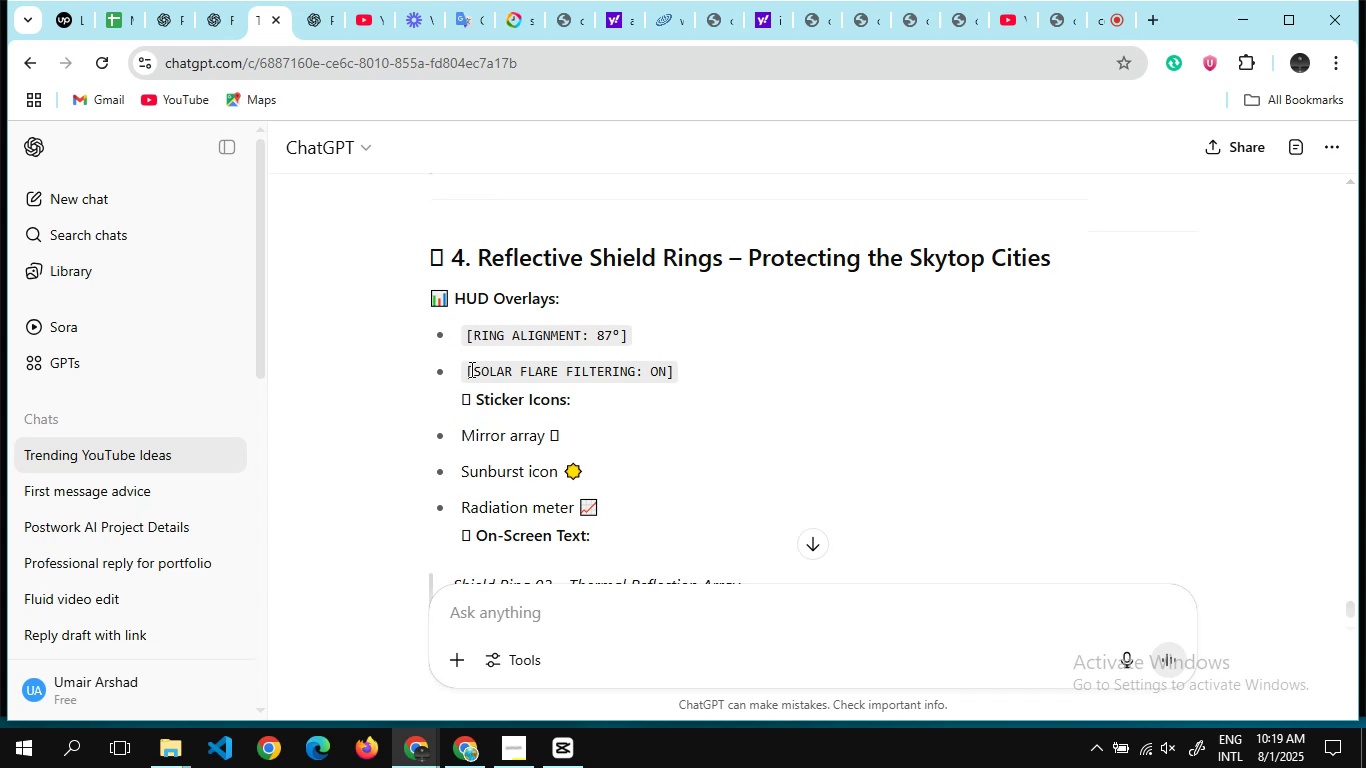 
left_click_drag(start_coordinate=[470, 369], to_coordinate=[668, 381])
 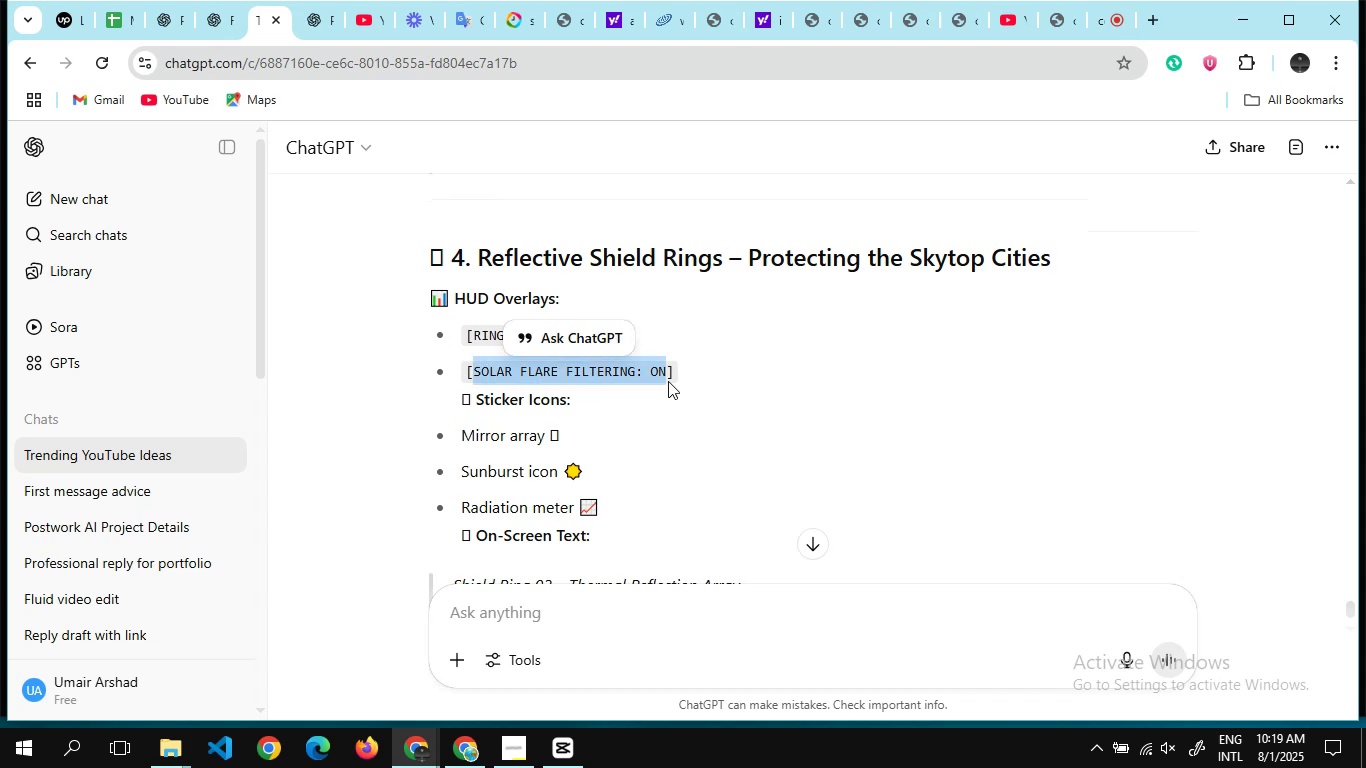 
key(Control+C)
 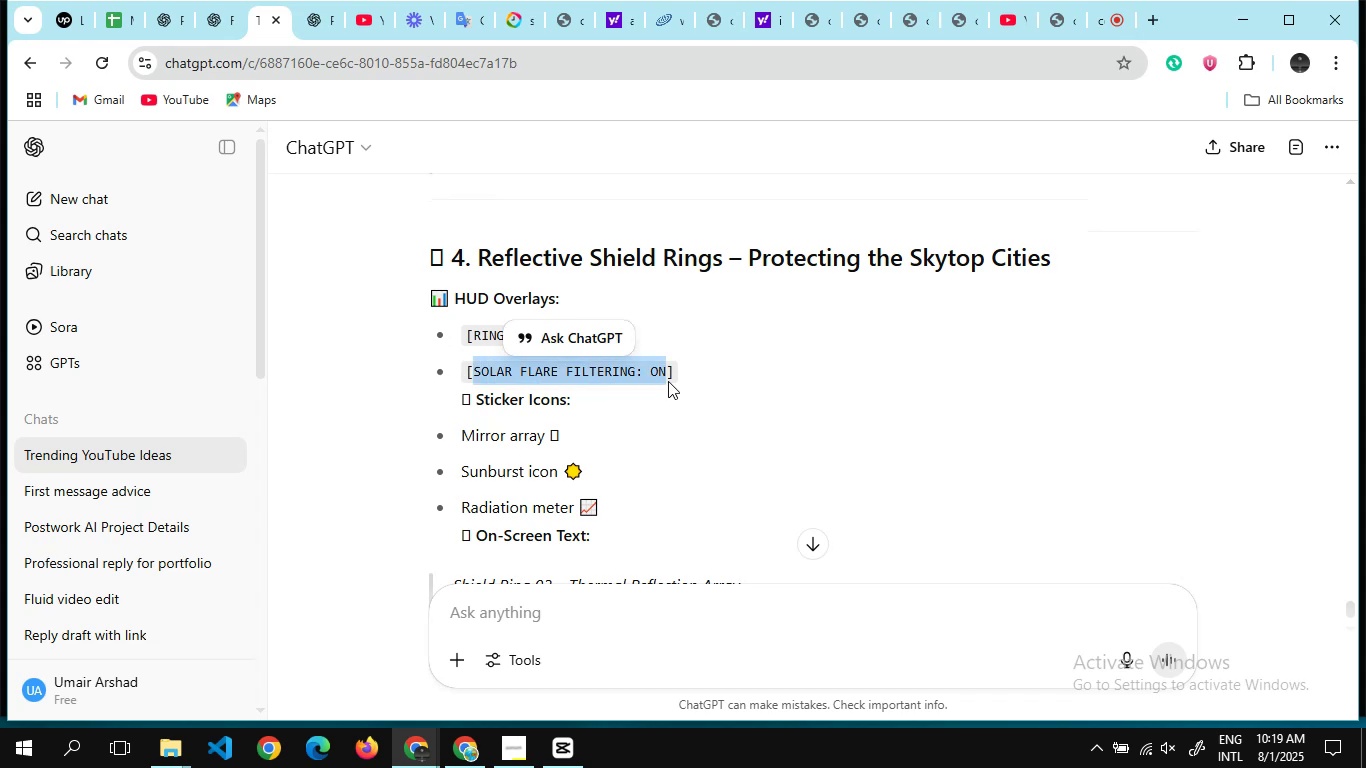 
key(Alt+AltLeft)
 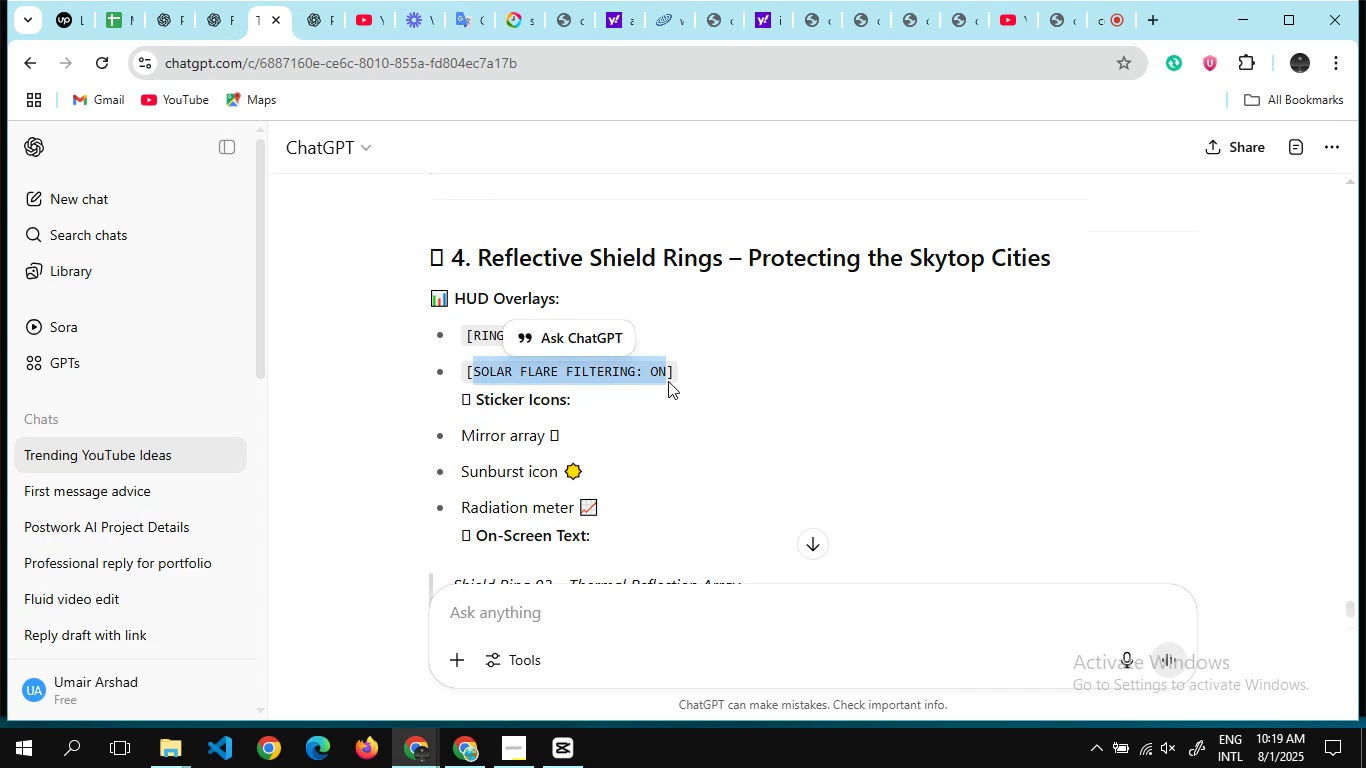 
key(Alt+Tab)
 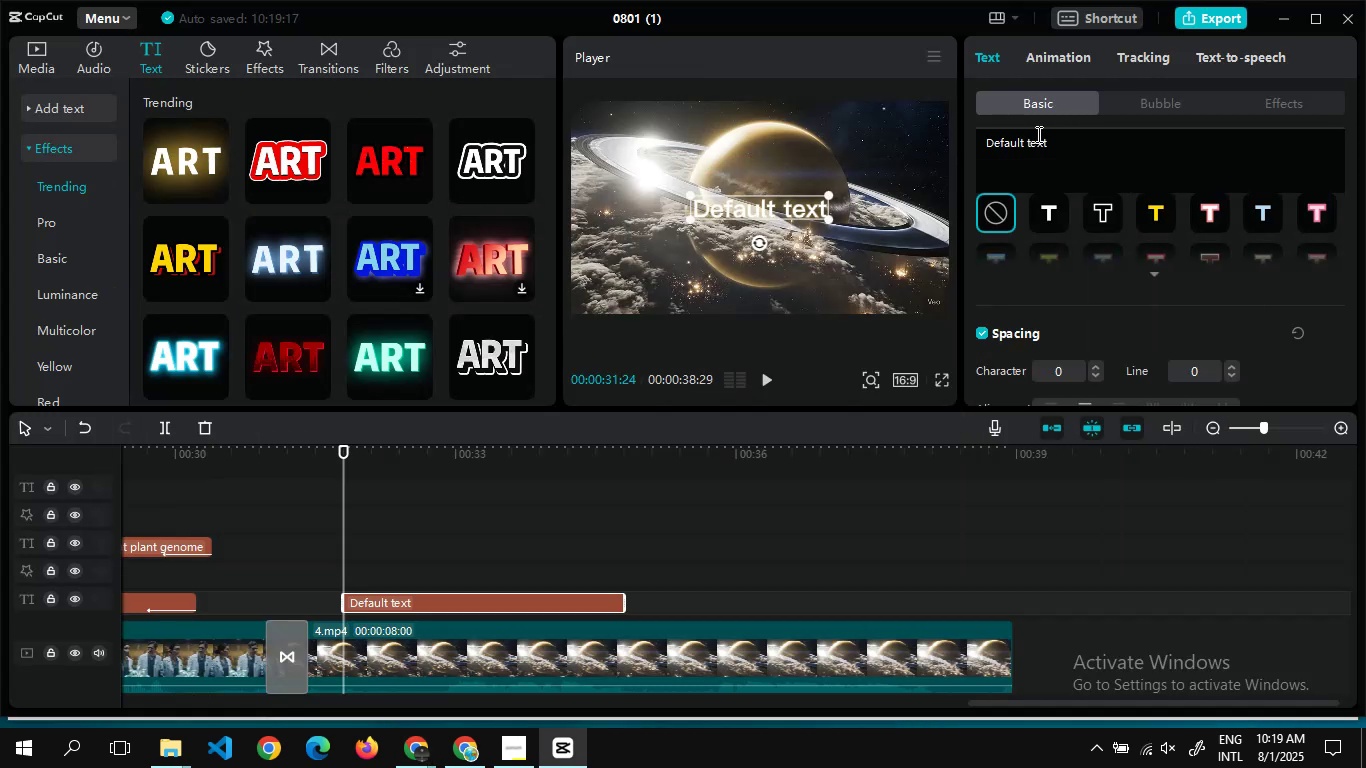 
left_click([1082, 145])
 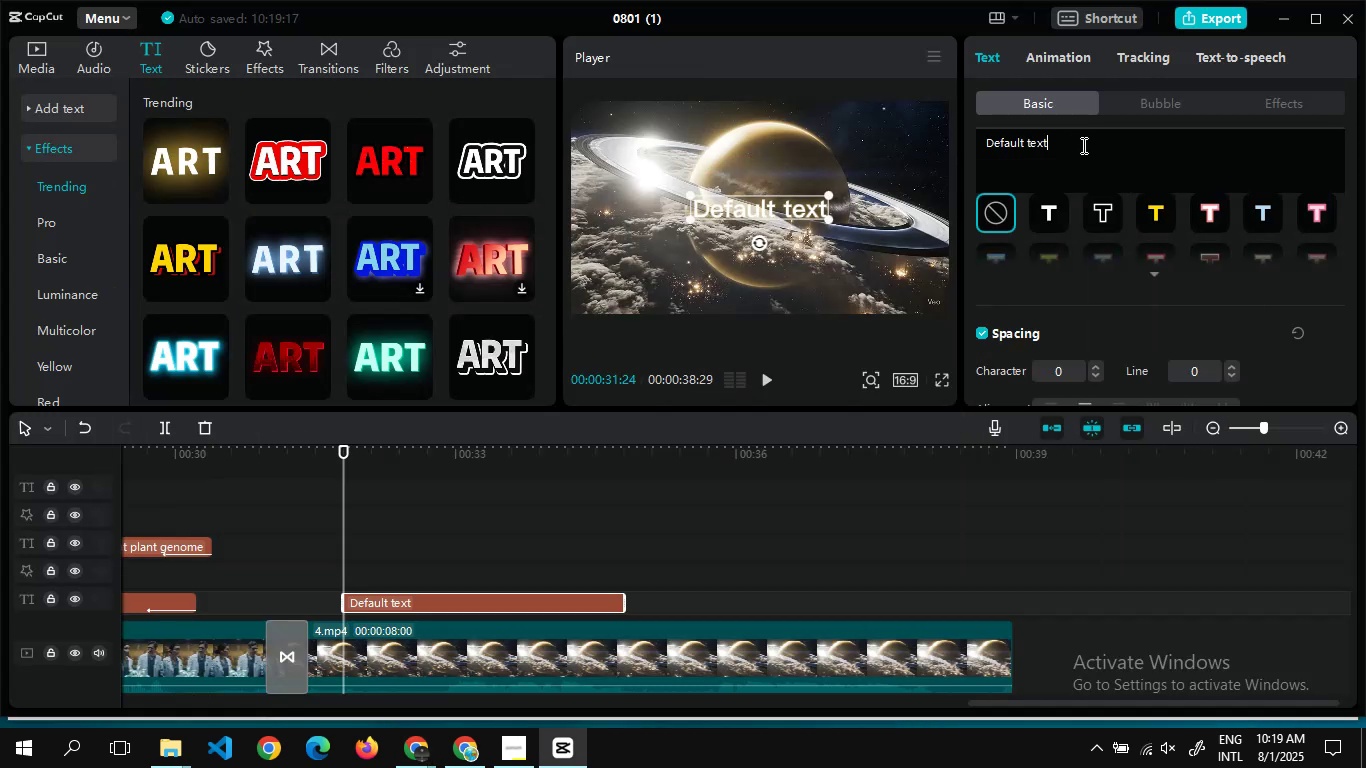 
key(Control+A)
 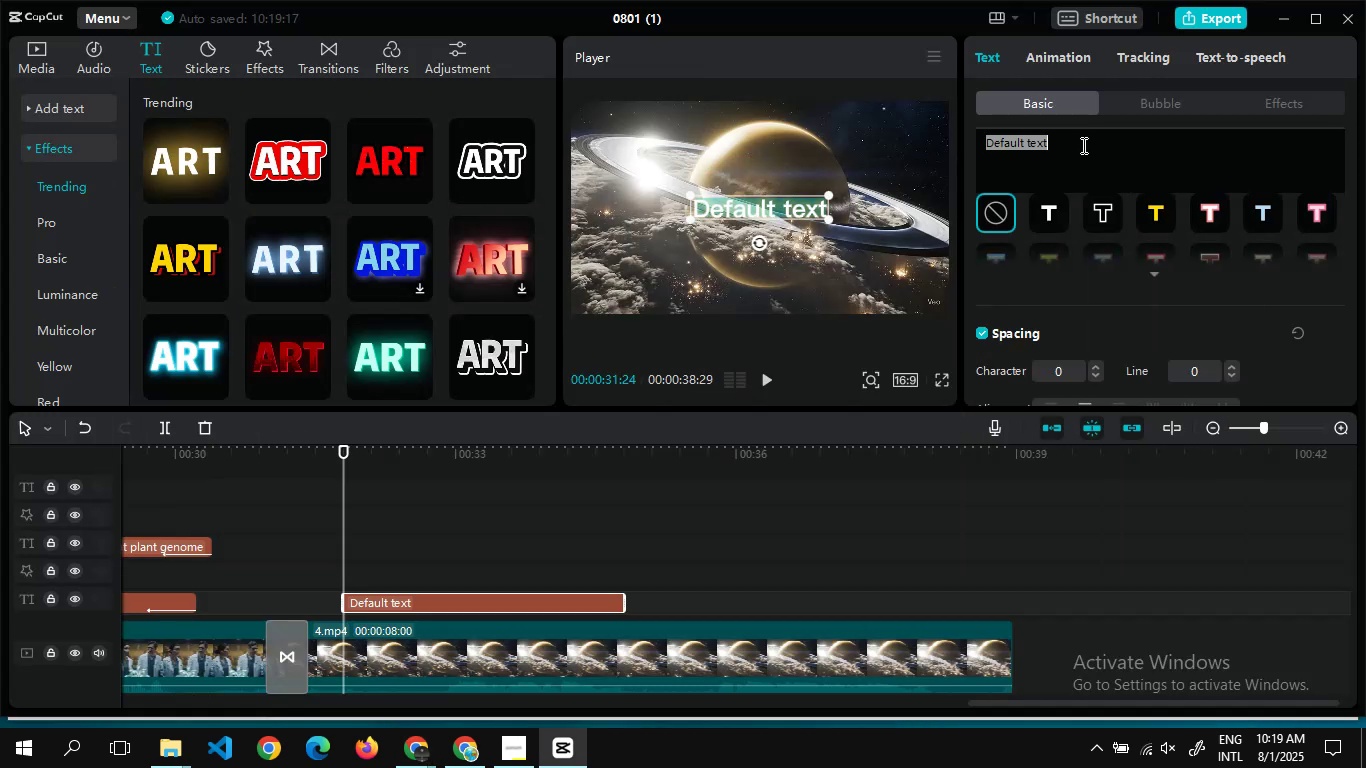 
key(Control+V)
 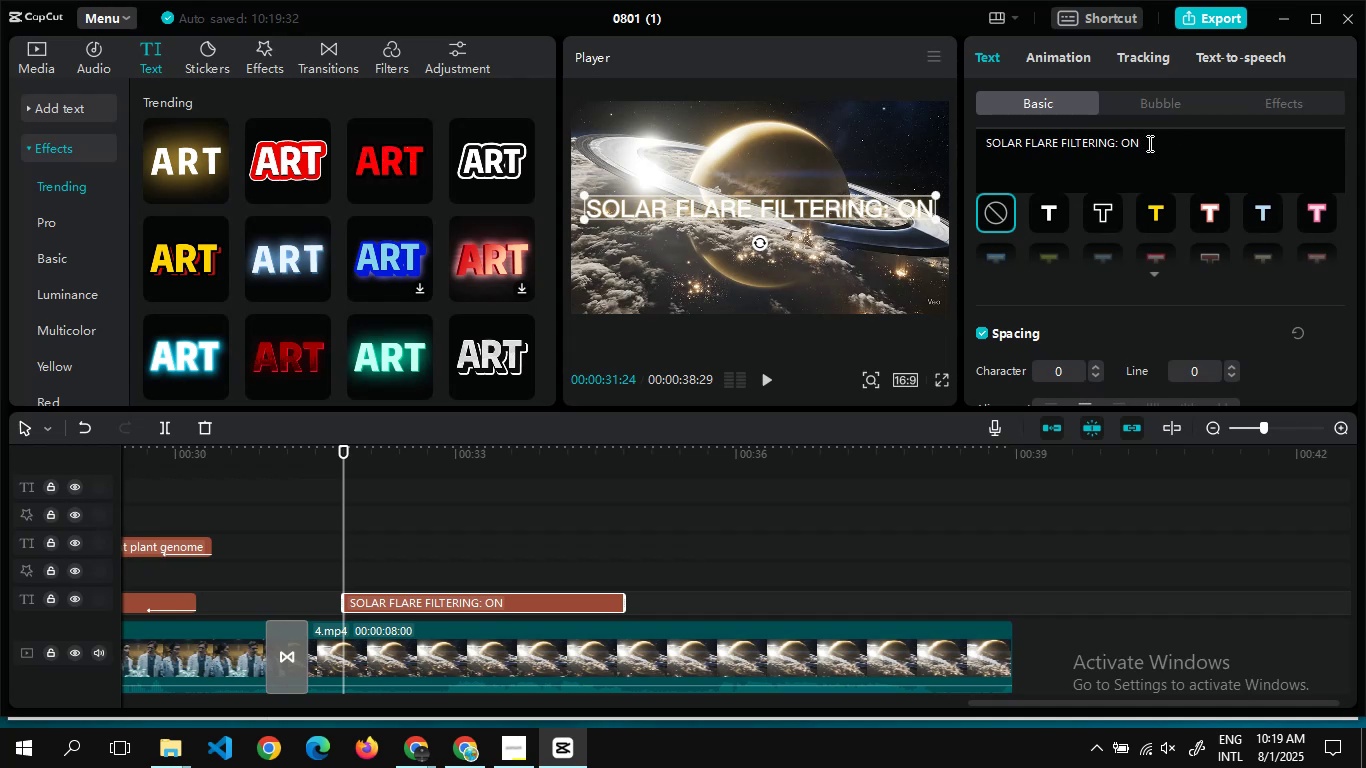 
wait(10.1)
 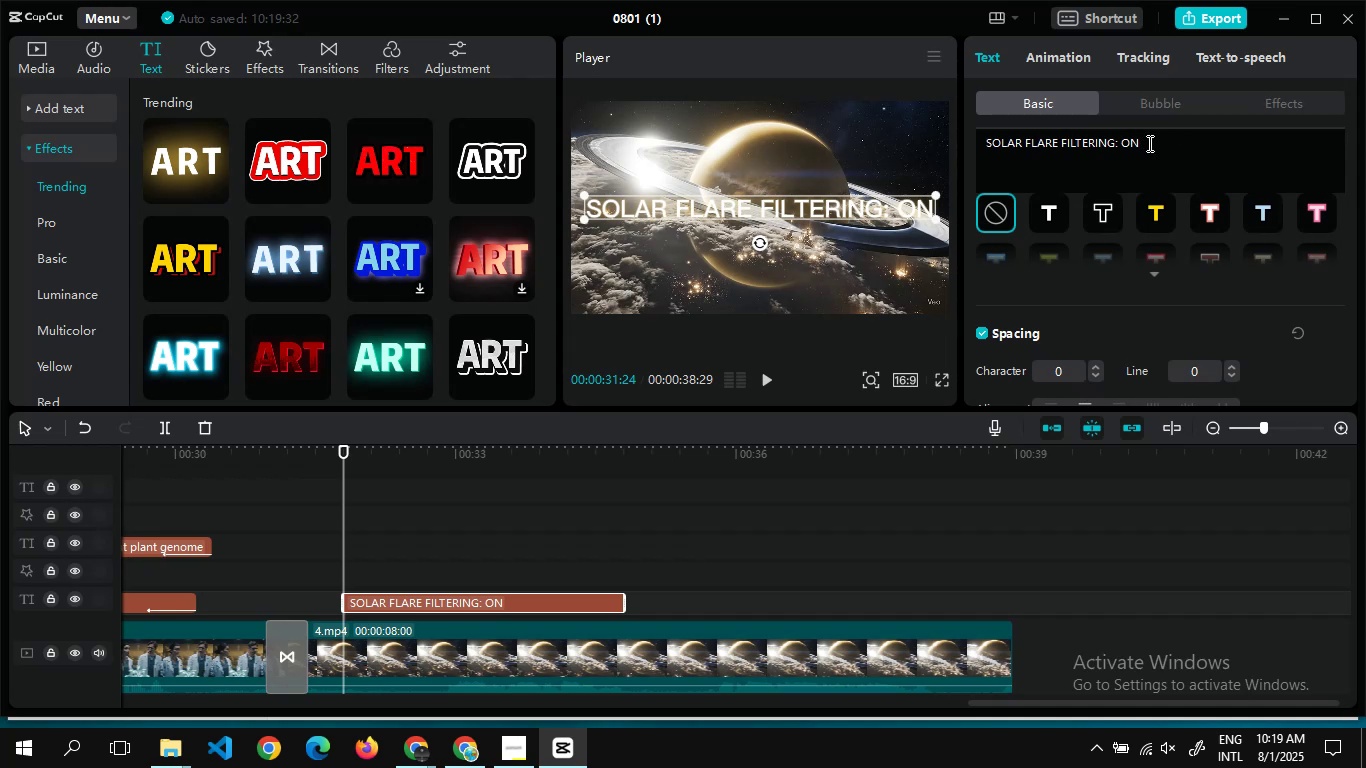 
mouse_move([406, 746])
 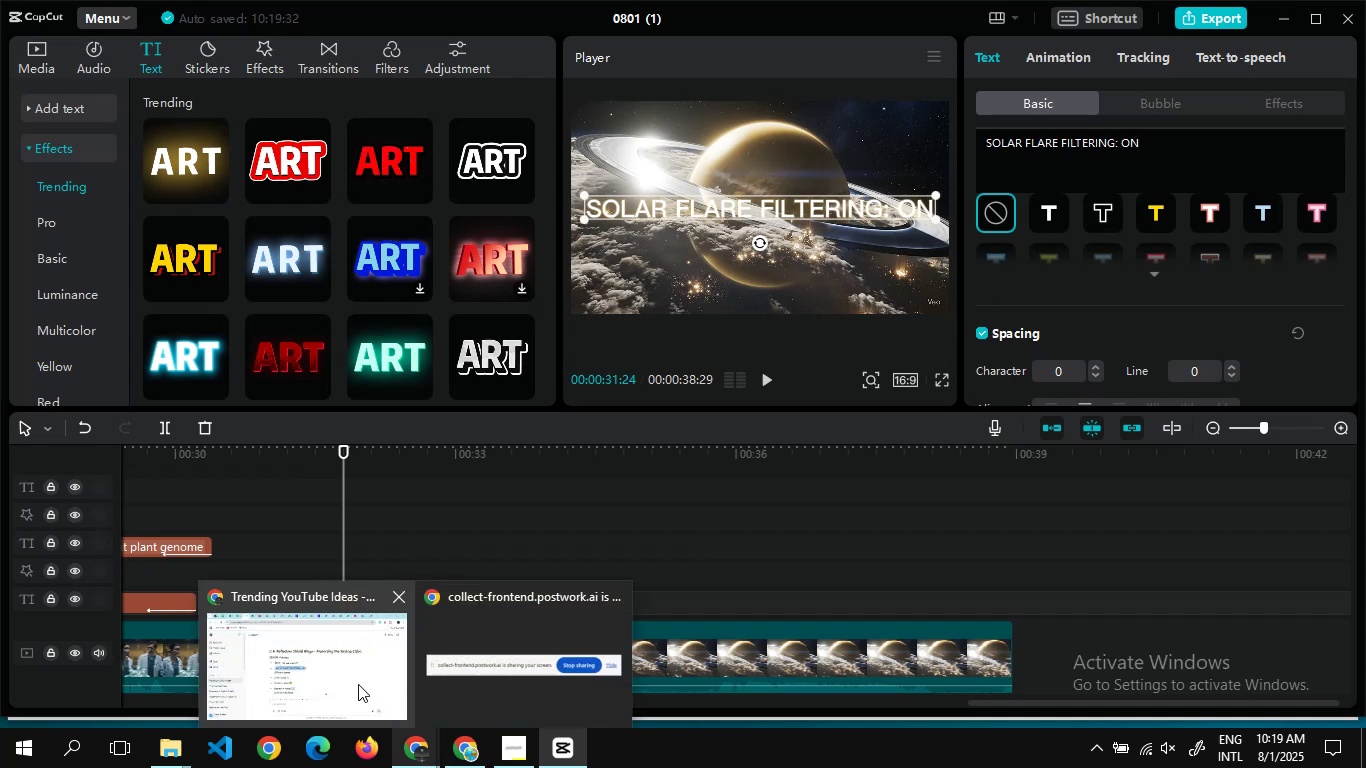 
left_click([358, 684])
 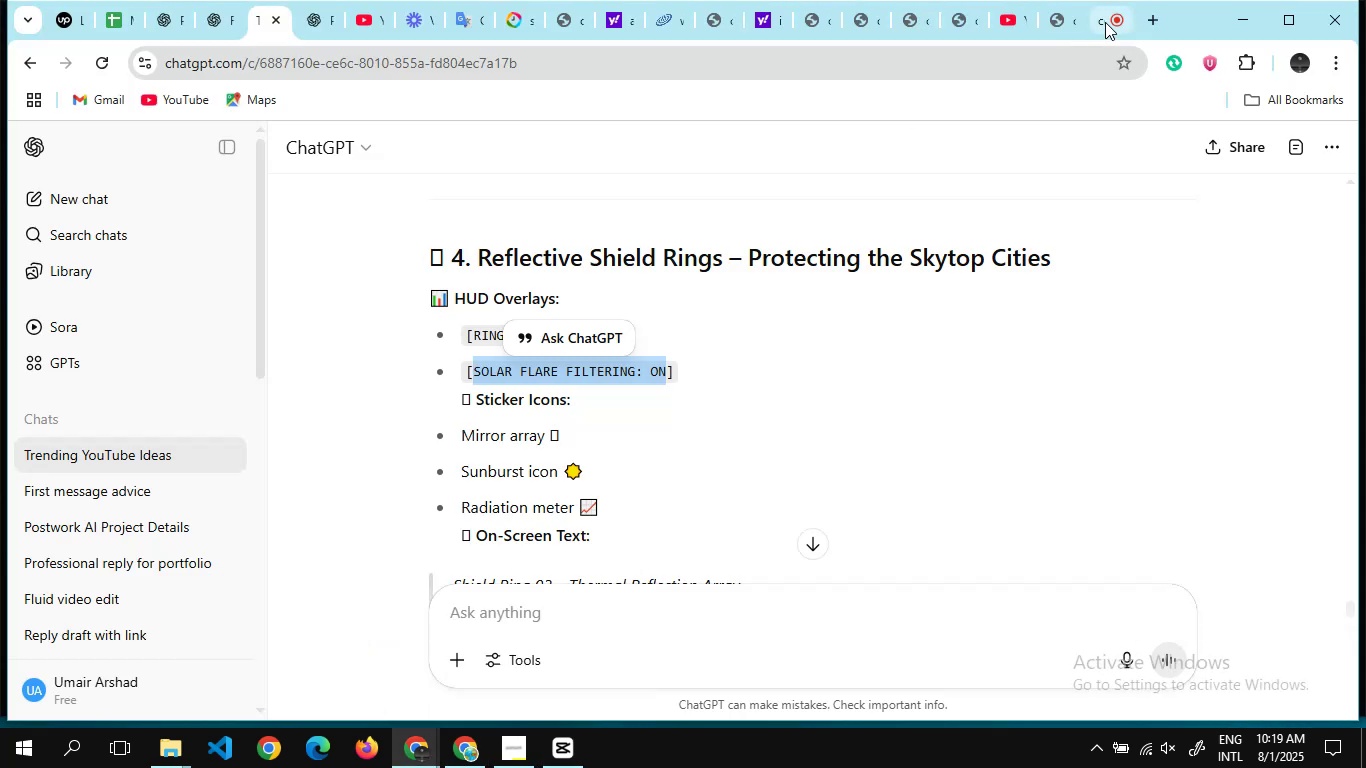 
left_click([1105, 22])
 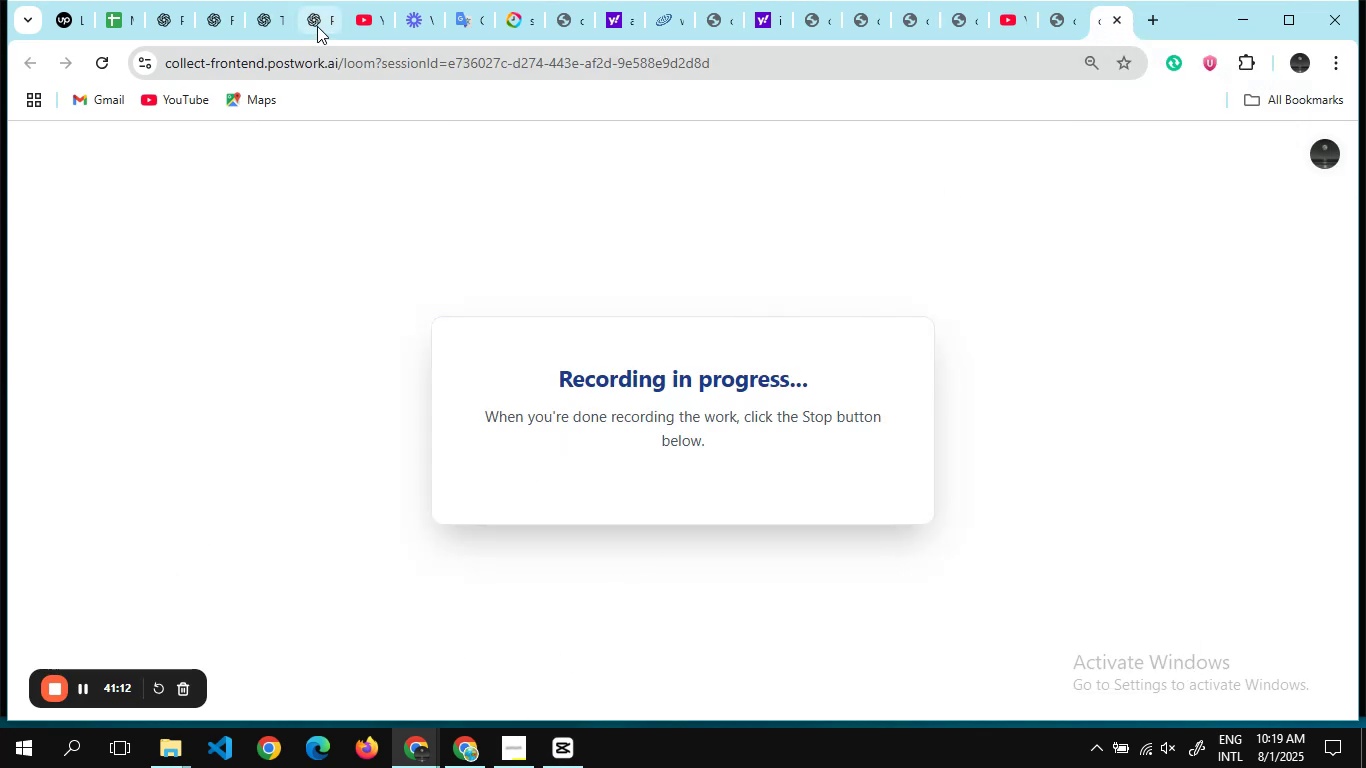 
wait(5.09)
 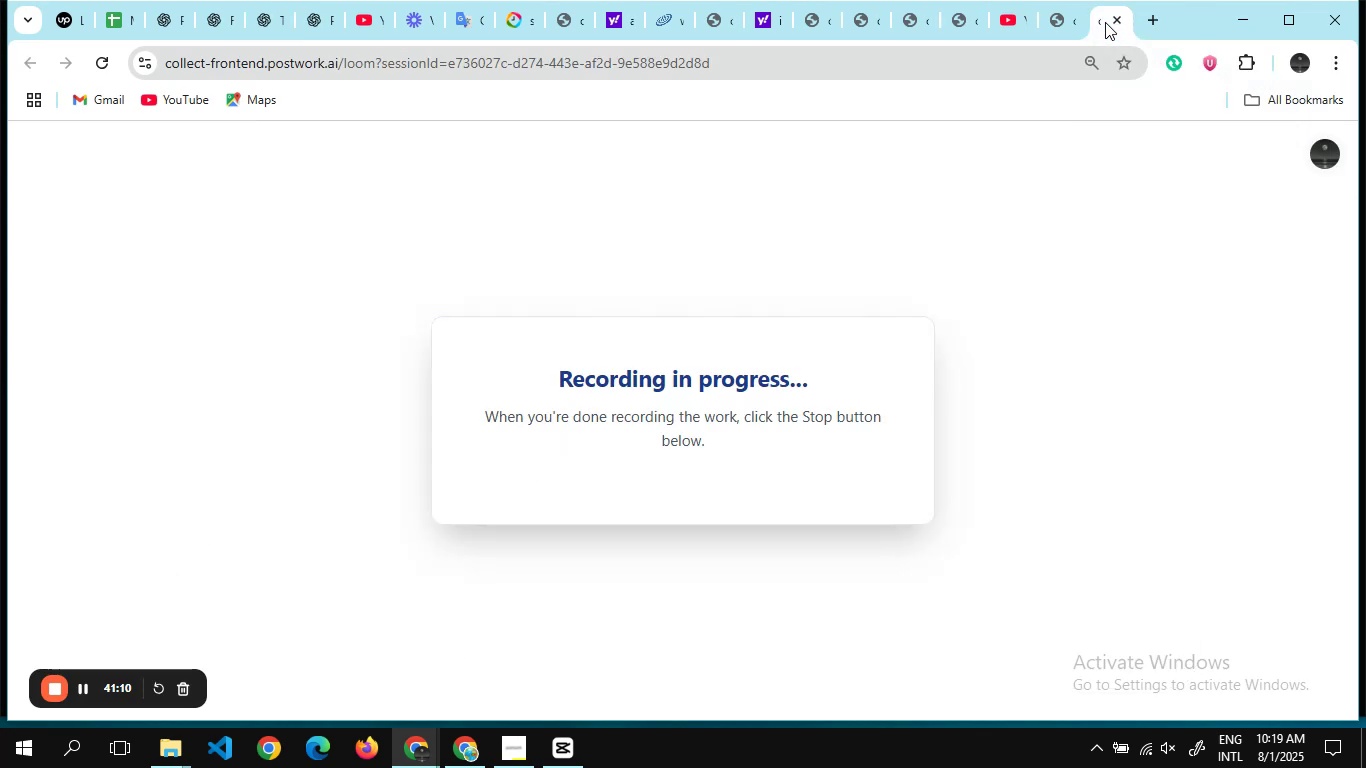 
left_click([250, 12])
 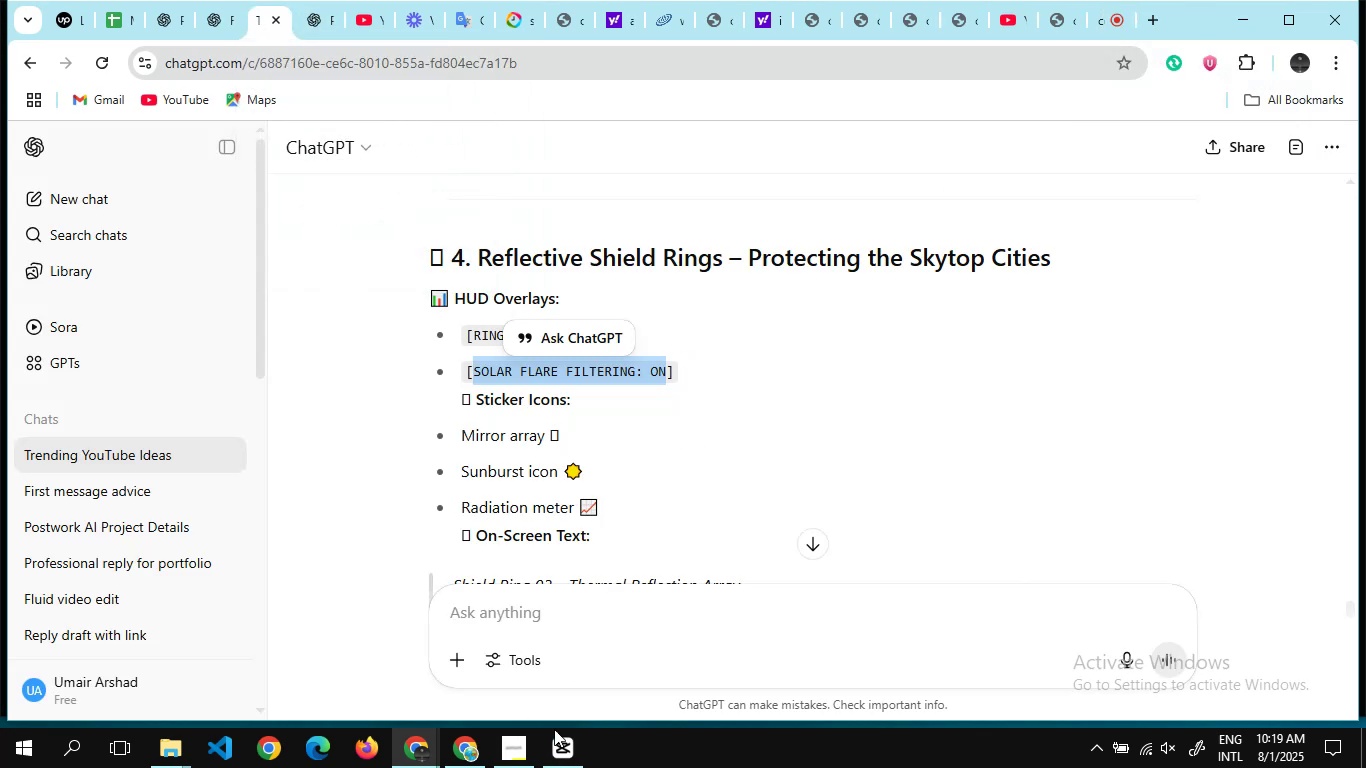 
left_click([554, 732])
 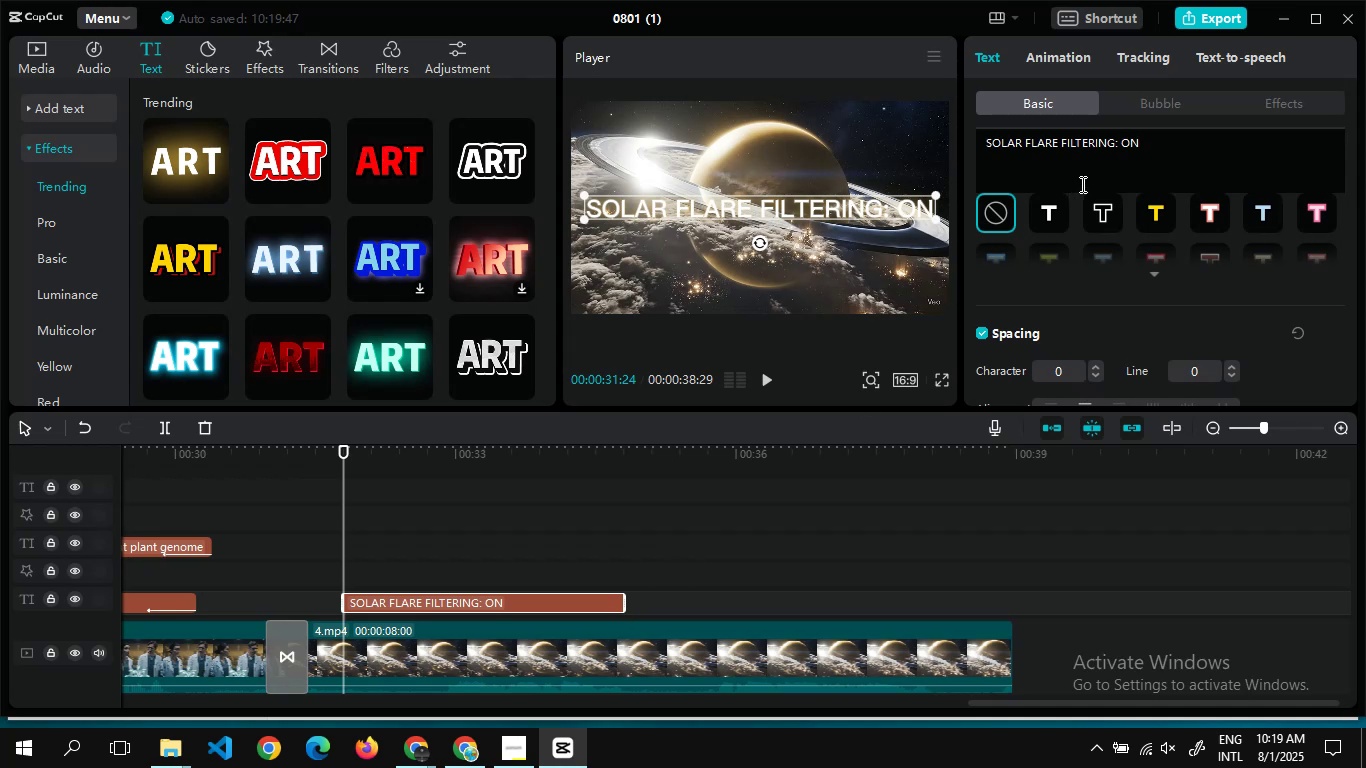 
wait(6.14)
 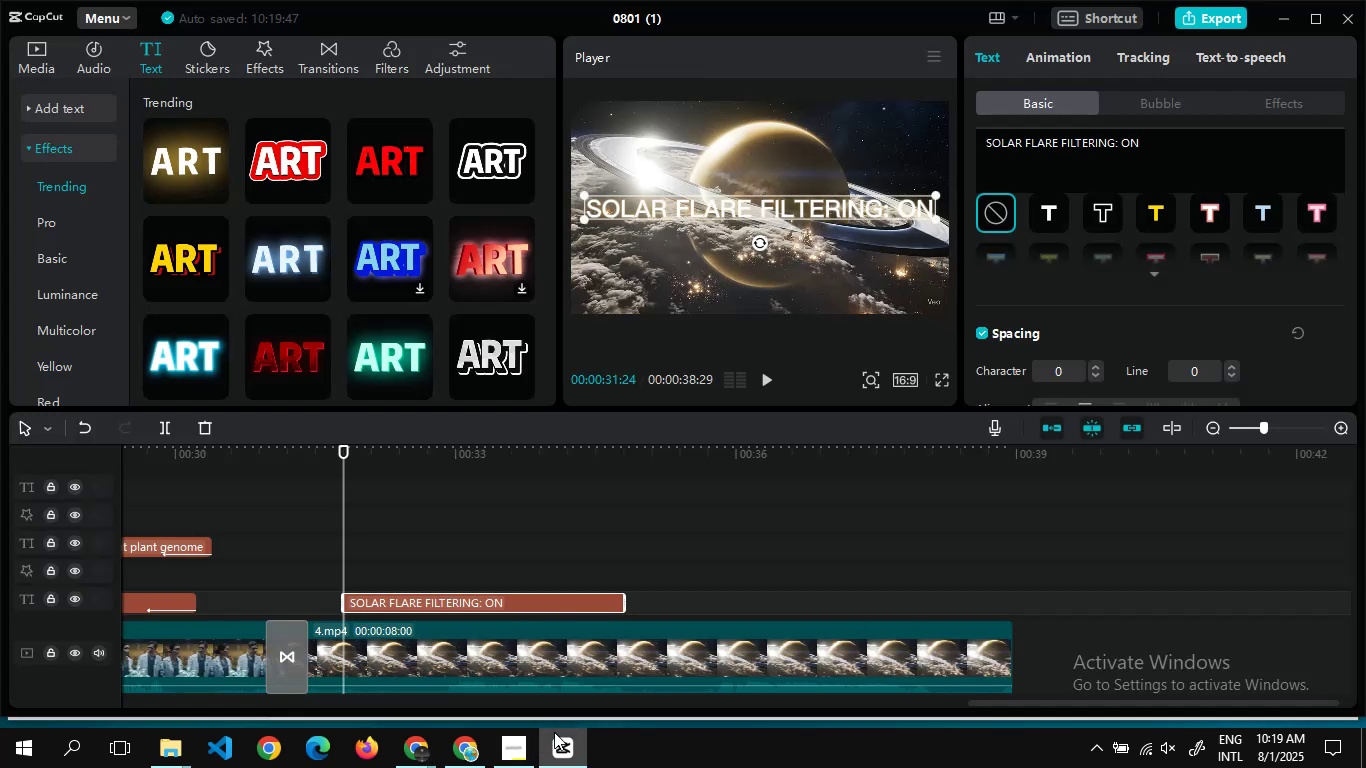 
left_click([1142, 98])
 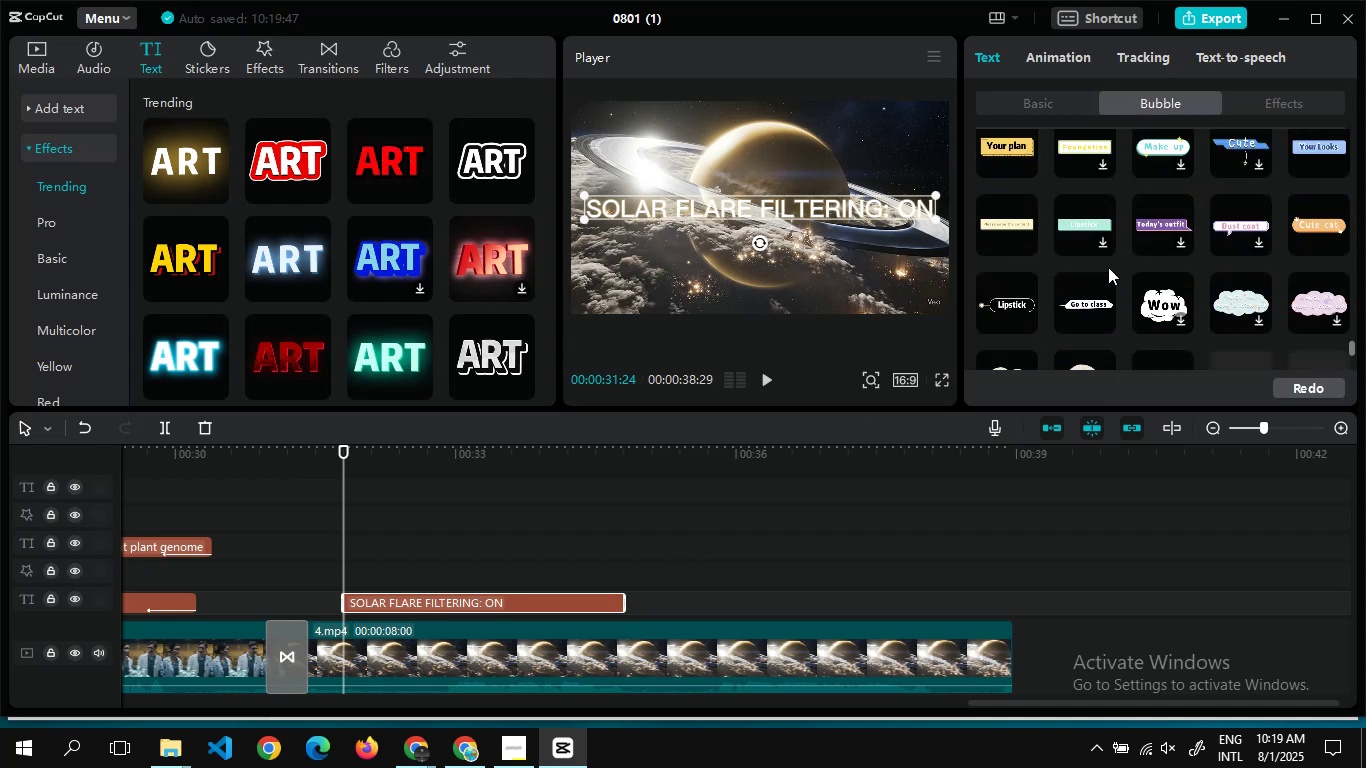 
wait(8.69)
 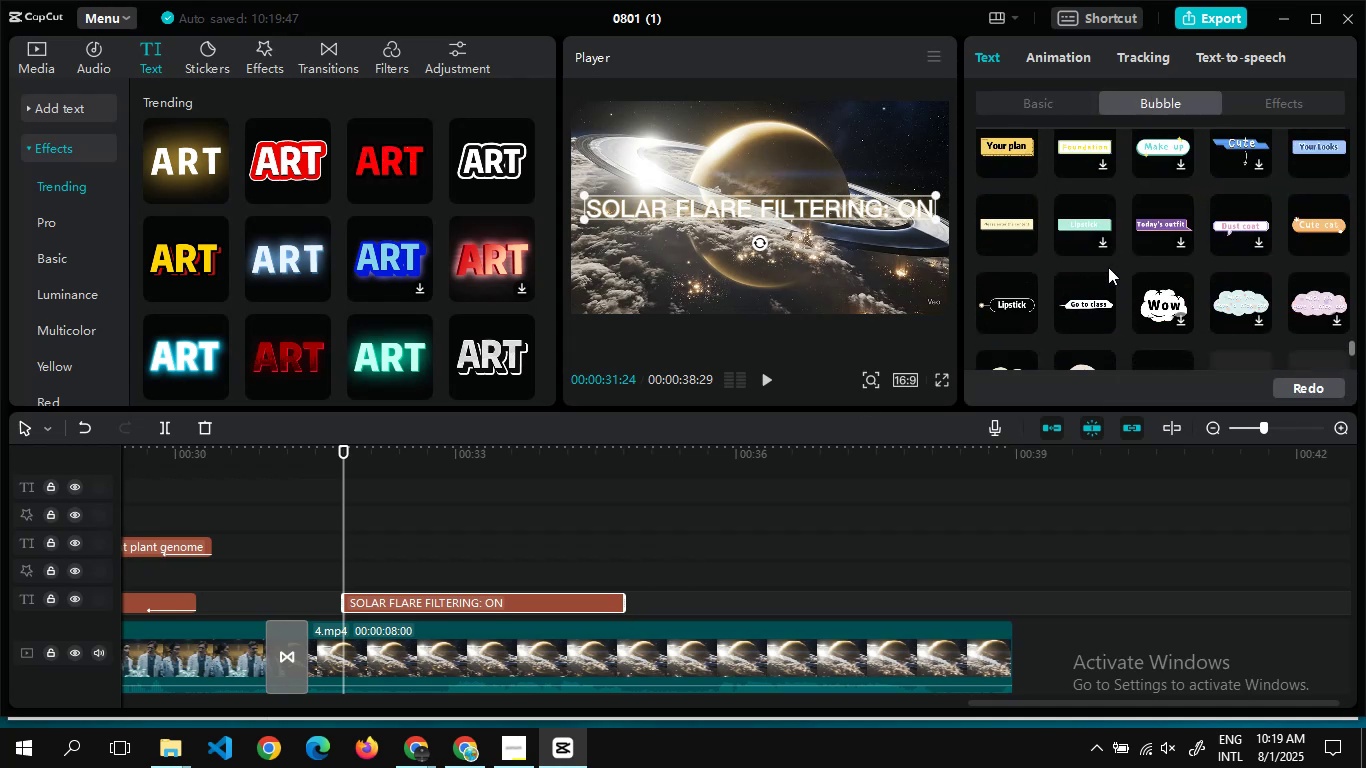 
double_click([1132, 243])
 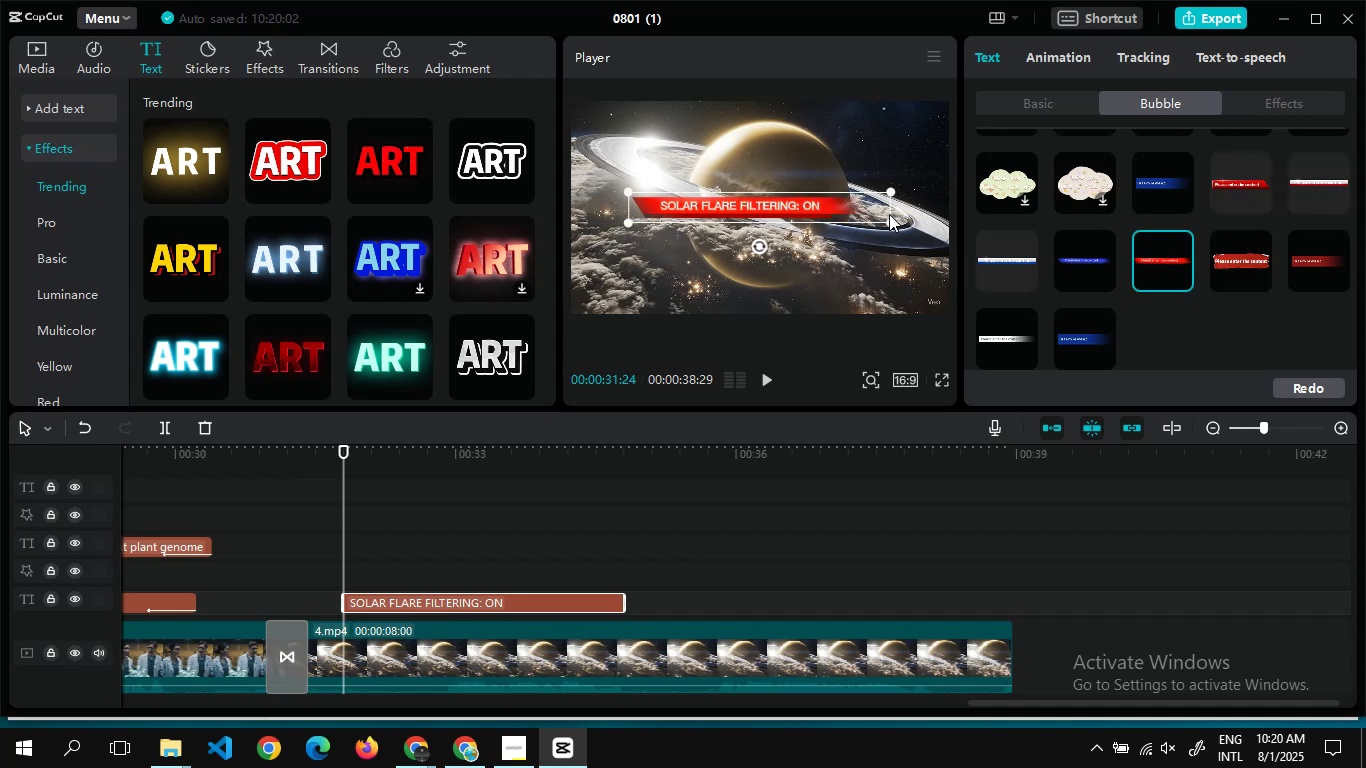 
left_click_drag(start_coordinate=[889, 221], to_coordinate=[925, 258])
 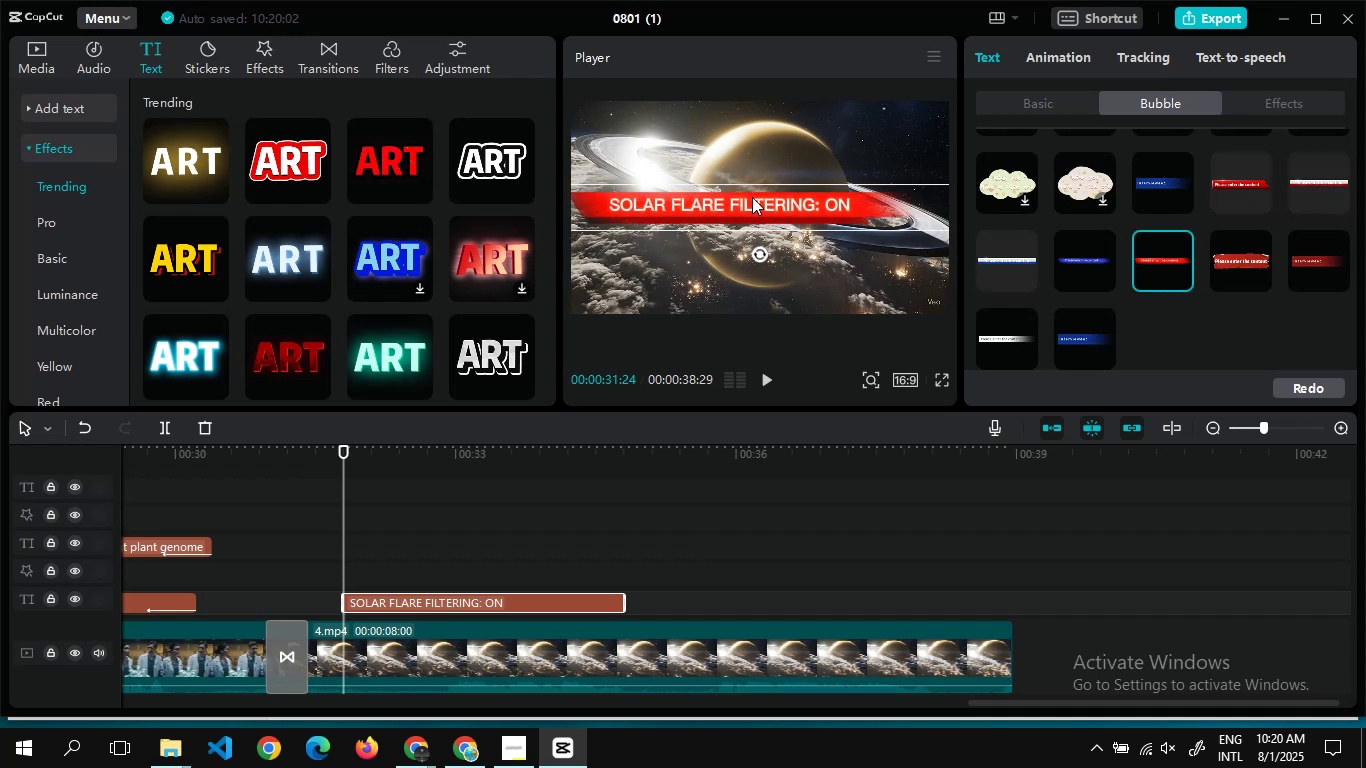 
left_click_drag(start_coordinate=[752, 197], to_coordinate=[773, 286])
 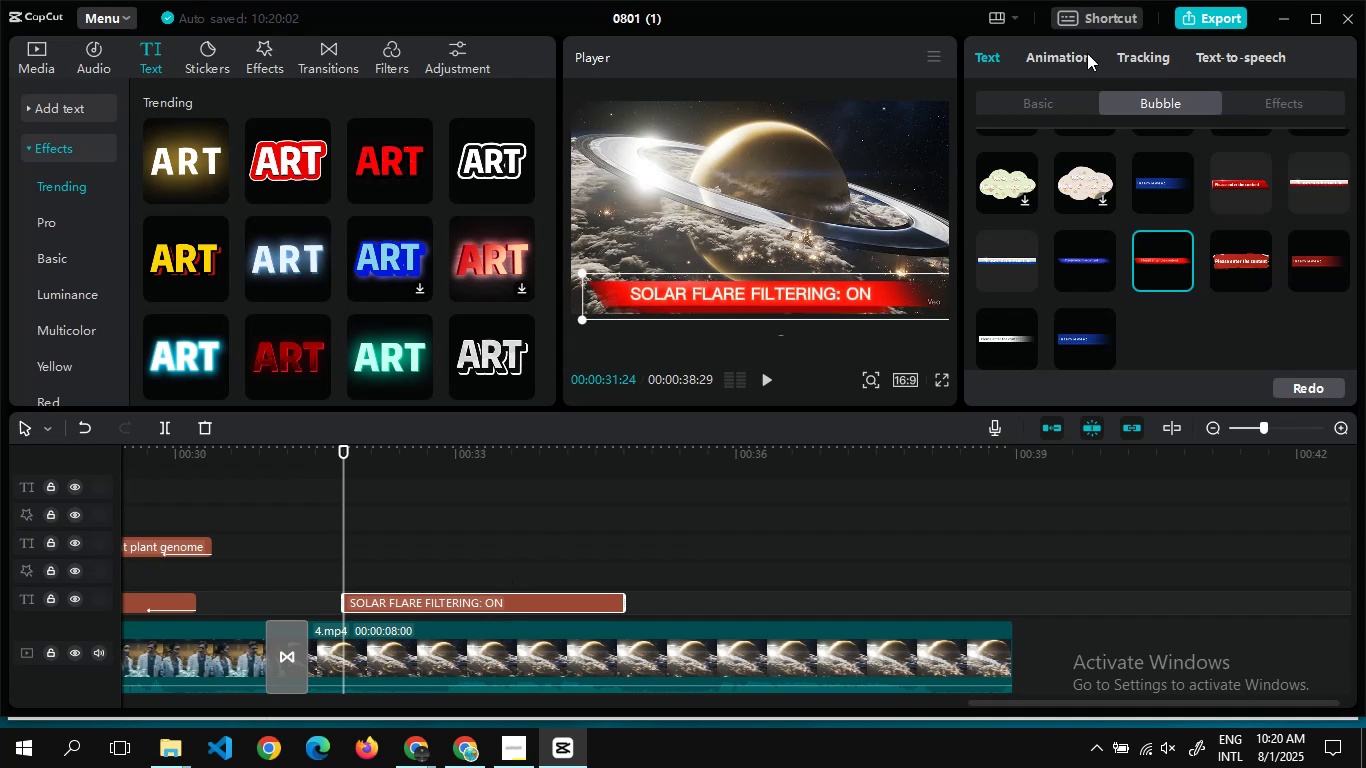 
left_click([1068, 48])
 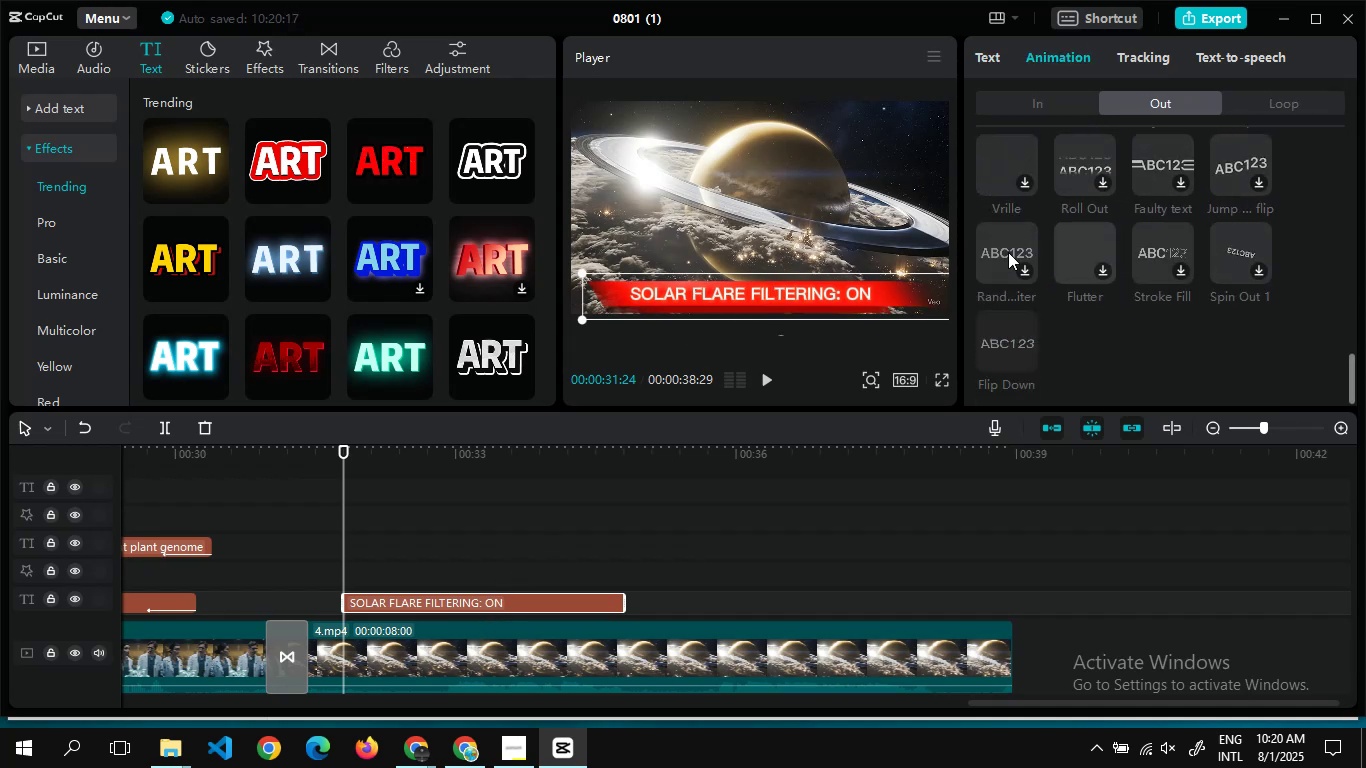 
wait(6.19)
 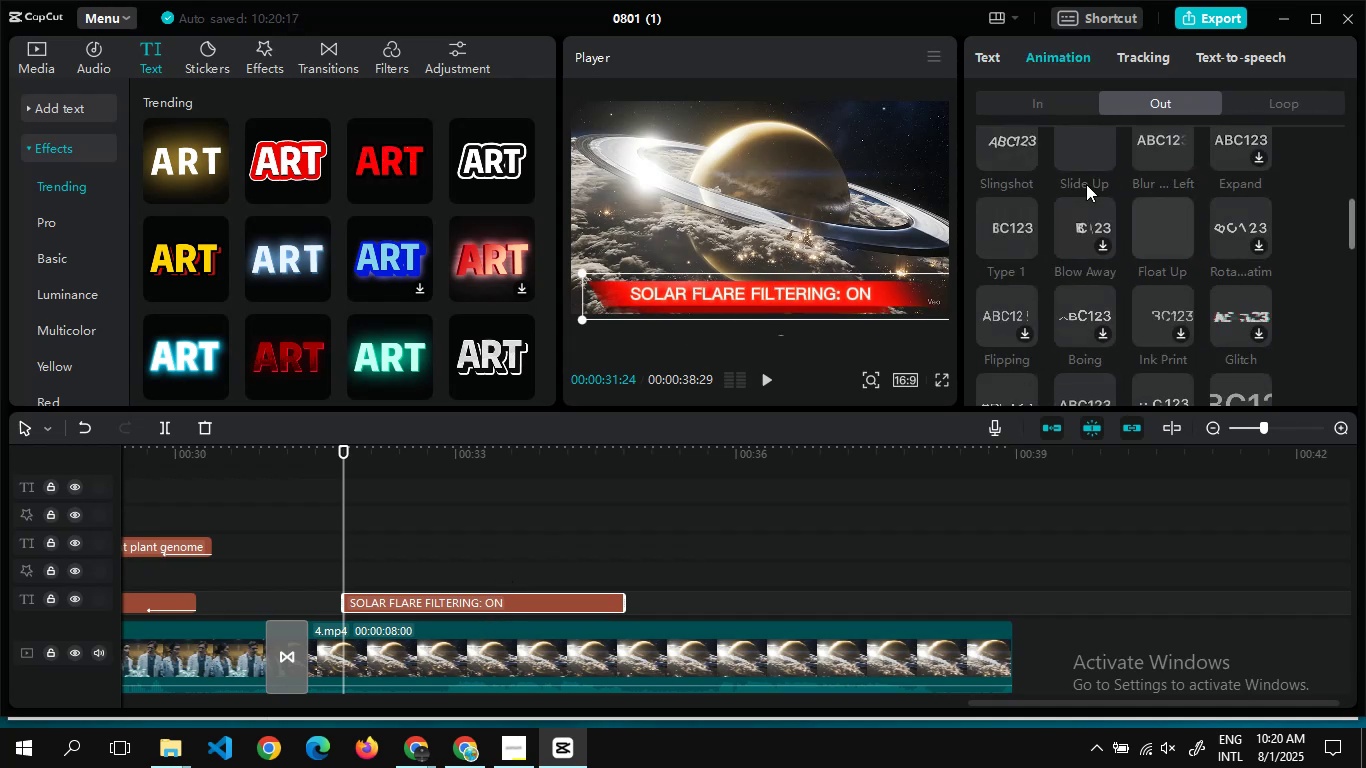 
left_click([1018, 336])
 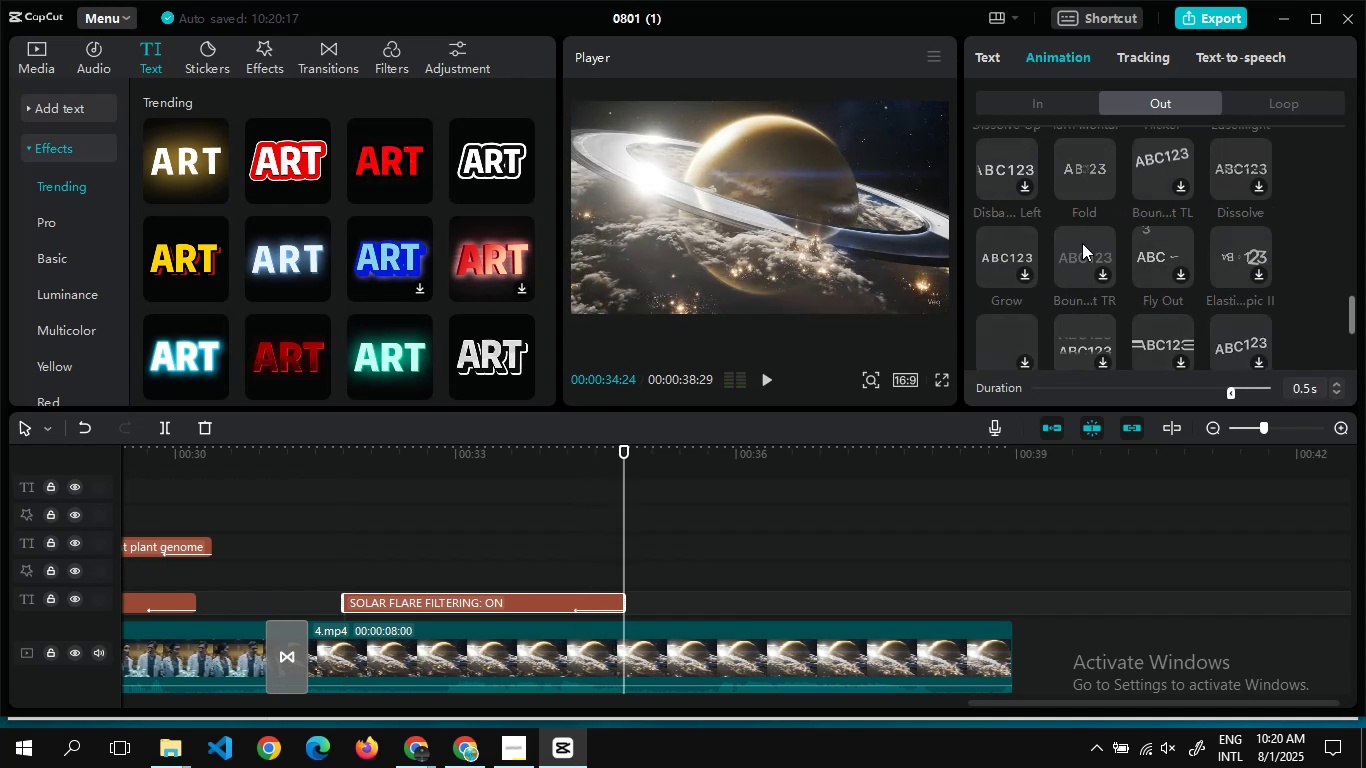 
wait(5.93)
 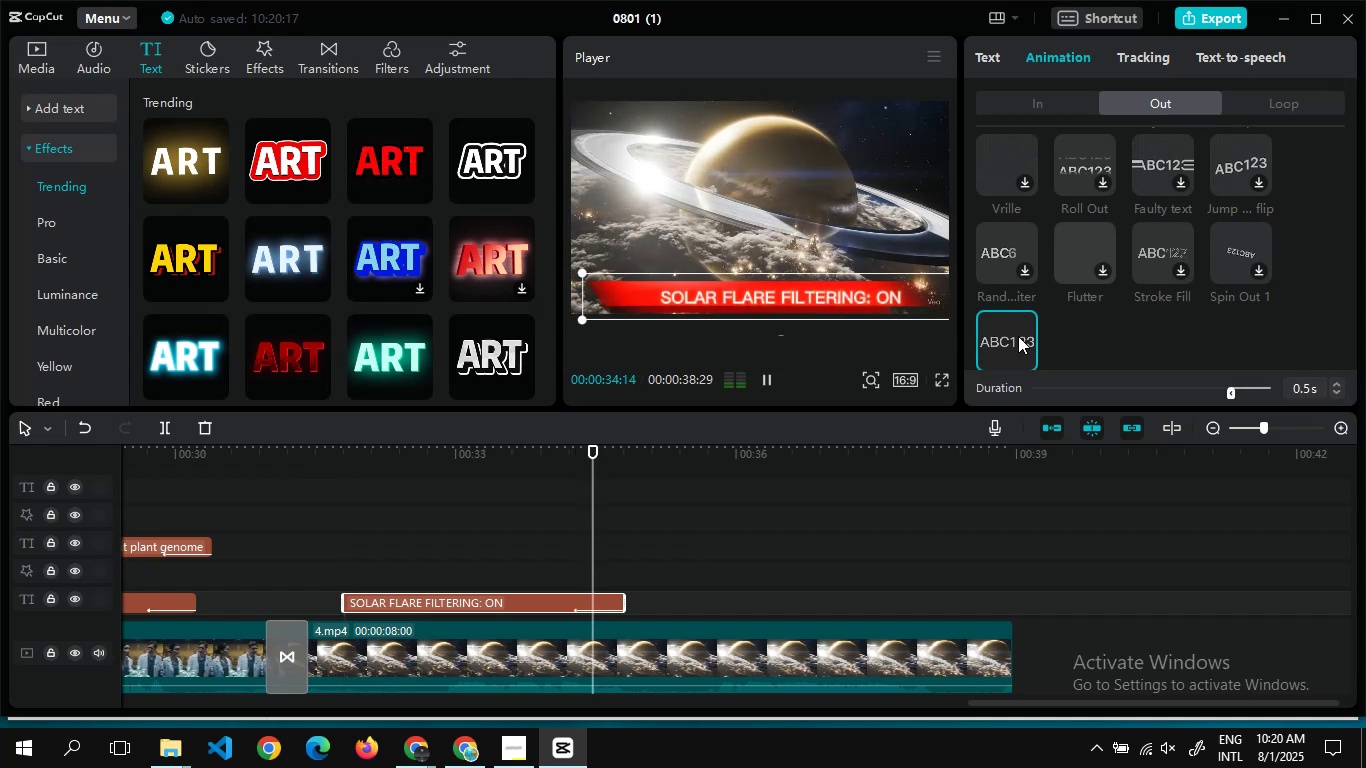 
left_click([1073, 248])
 